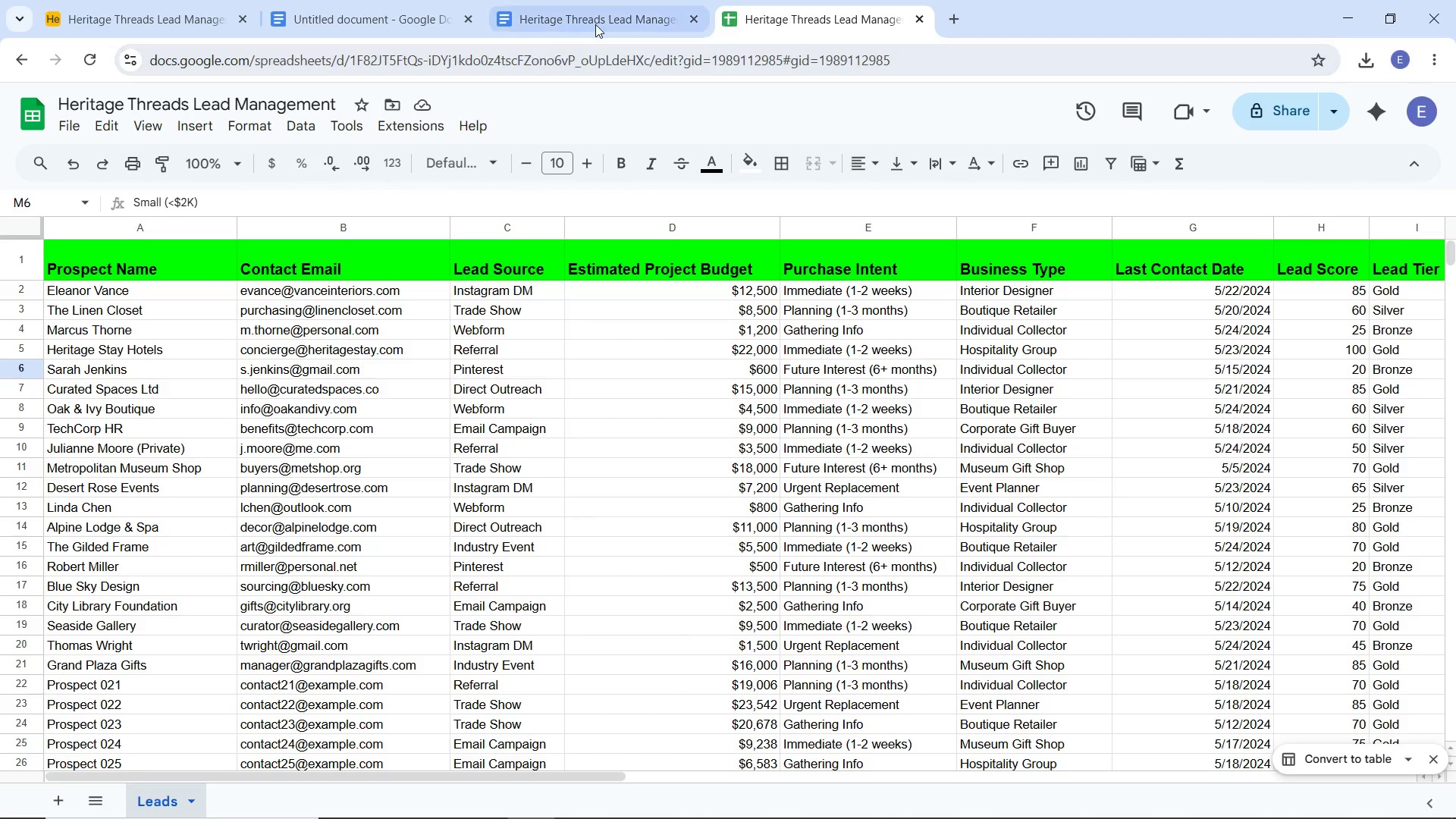 
left_click([598, 22])
 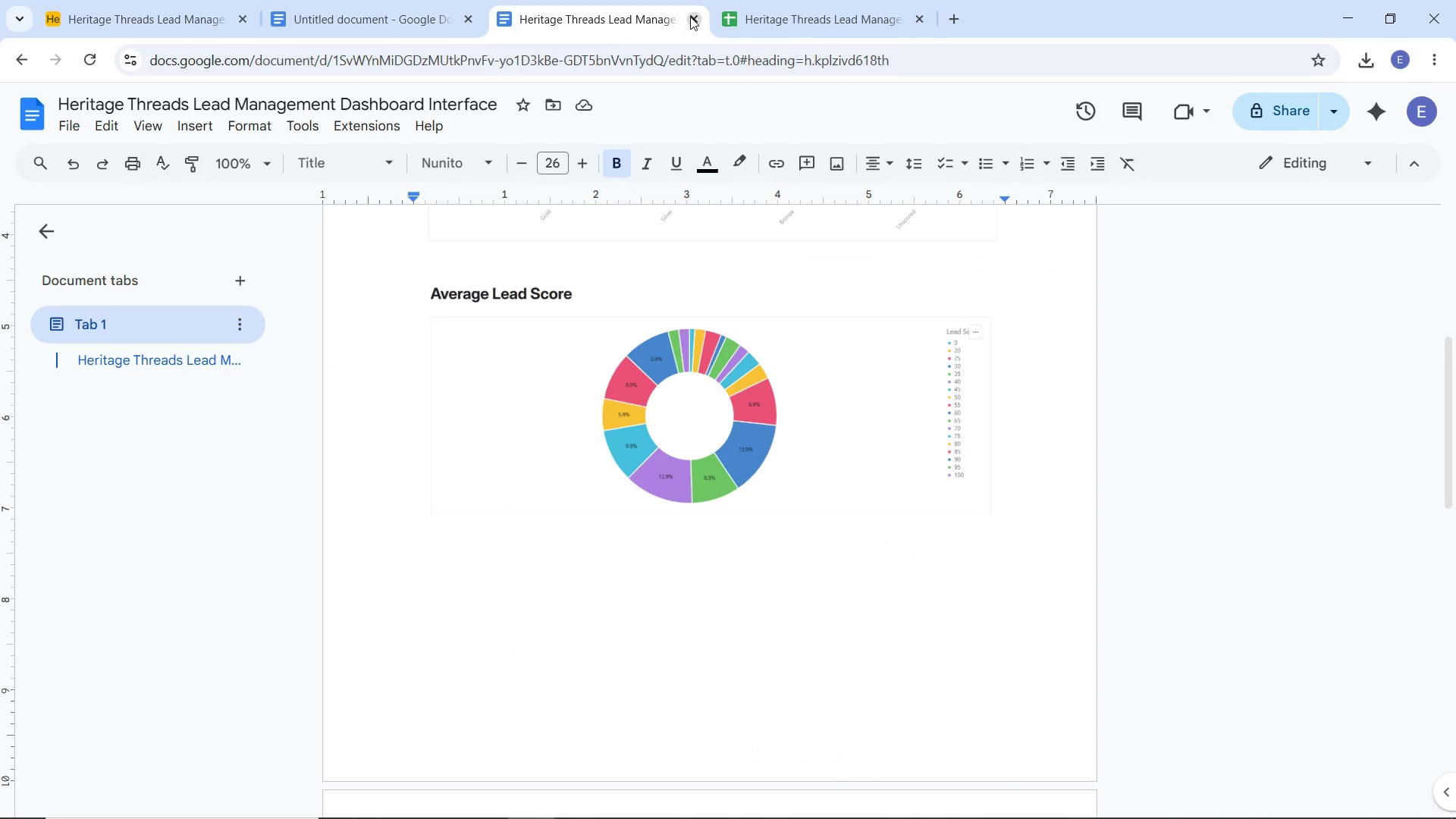 
left_click([691, 17])
 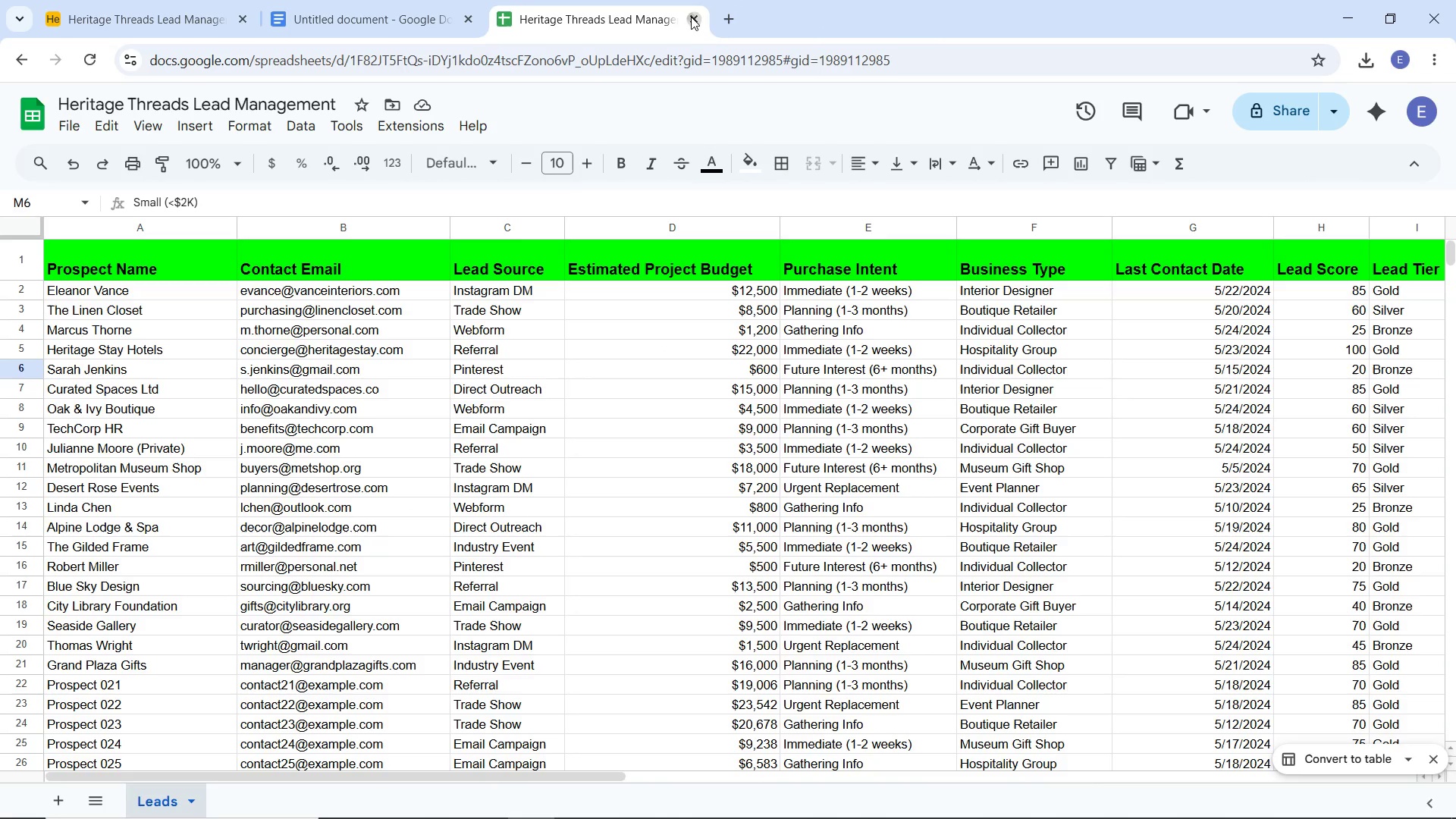 
left_click([691, 17])
 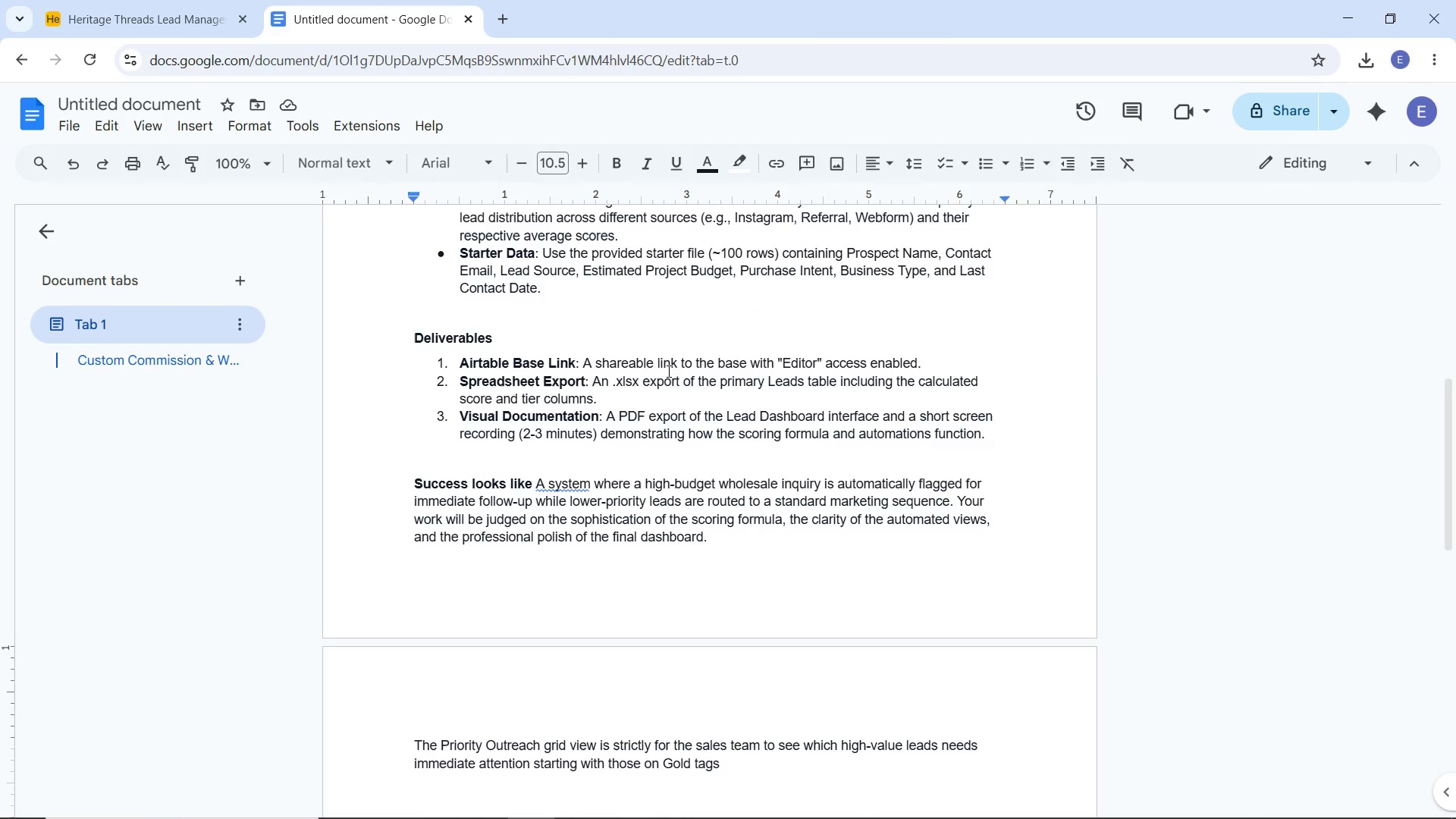 
scroll: coordinate [706, 619], scroll_direction: down, amount: 2.0
 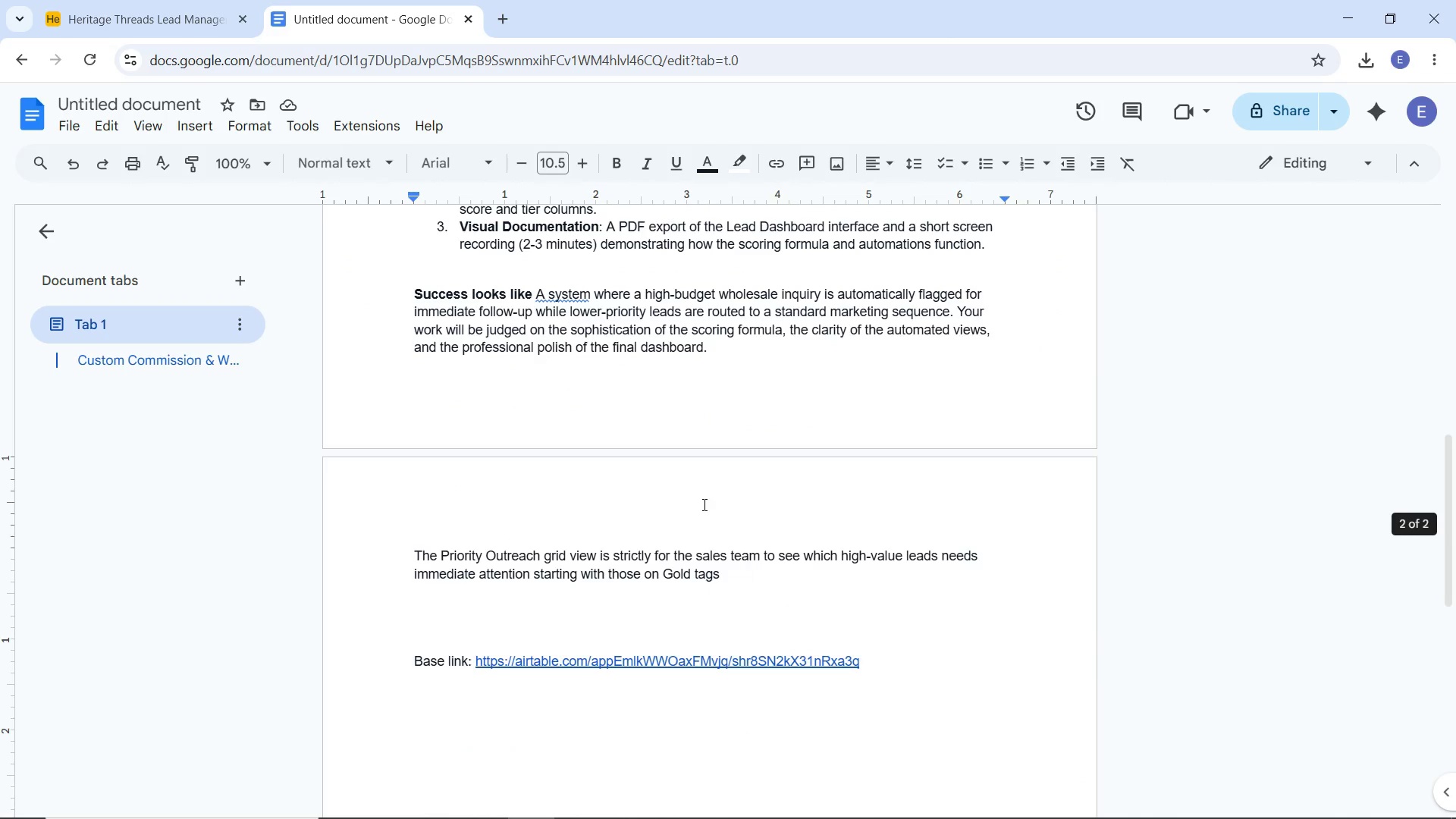 
scroll: coordinate [703, 504], scroll_direction: up, amount: 2.0
 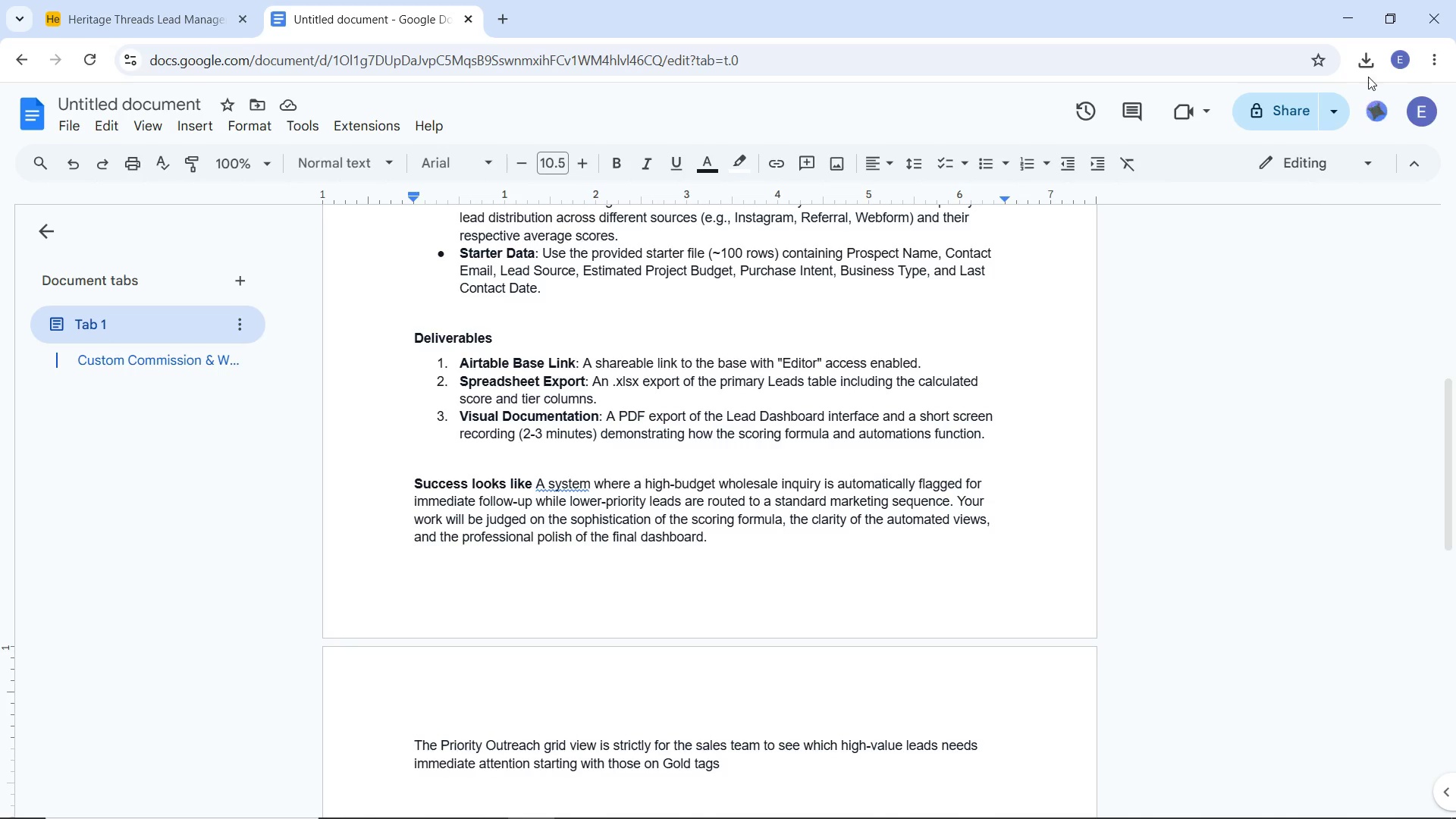 
left_click([1368, 63])
 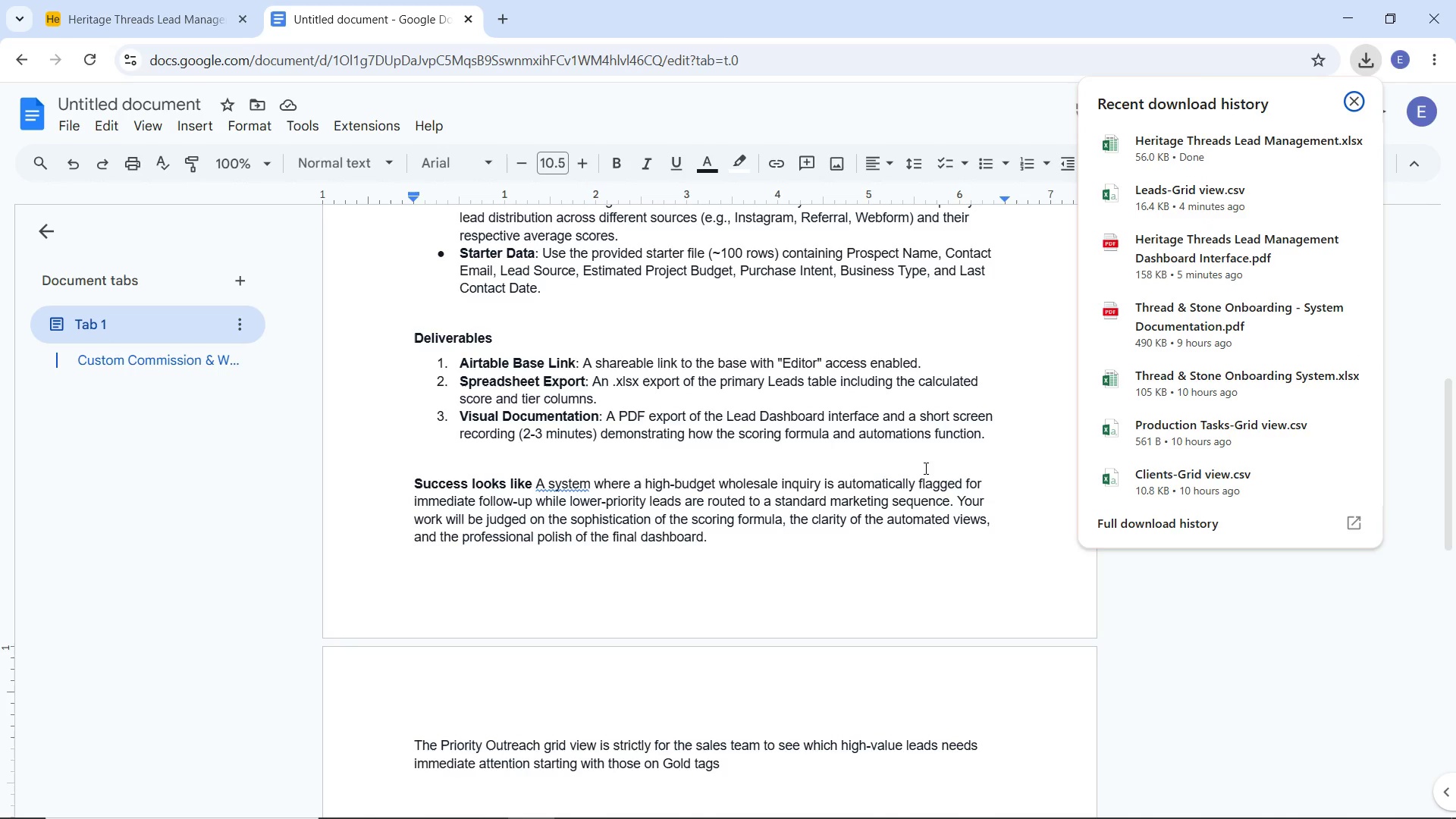 
wait(6.45)
 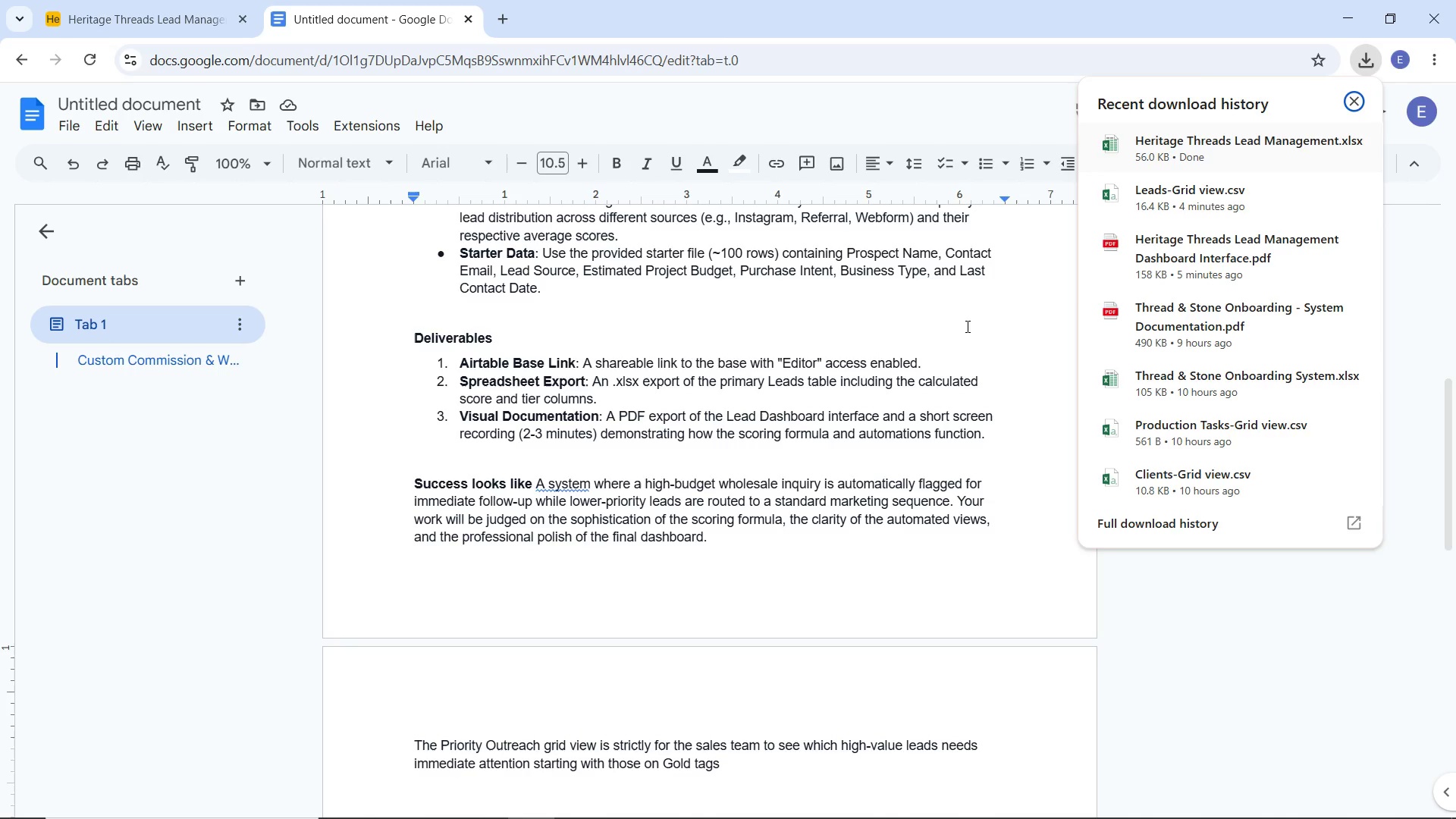 
left_click([911, 416])
 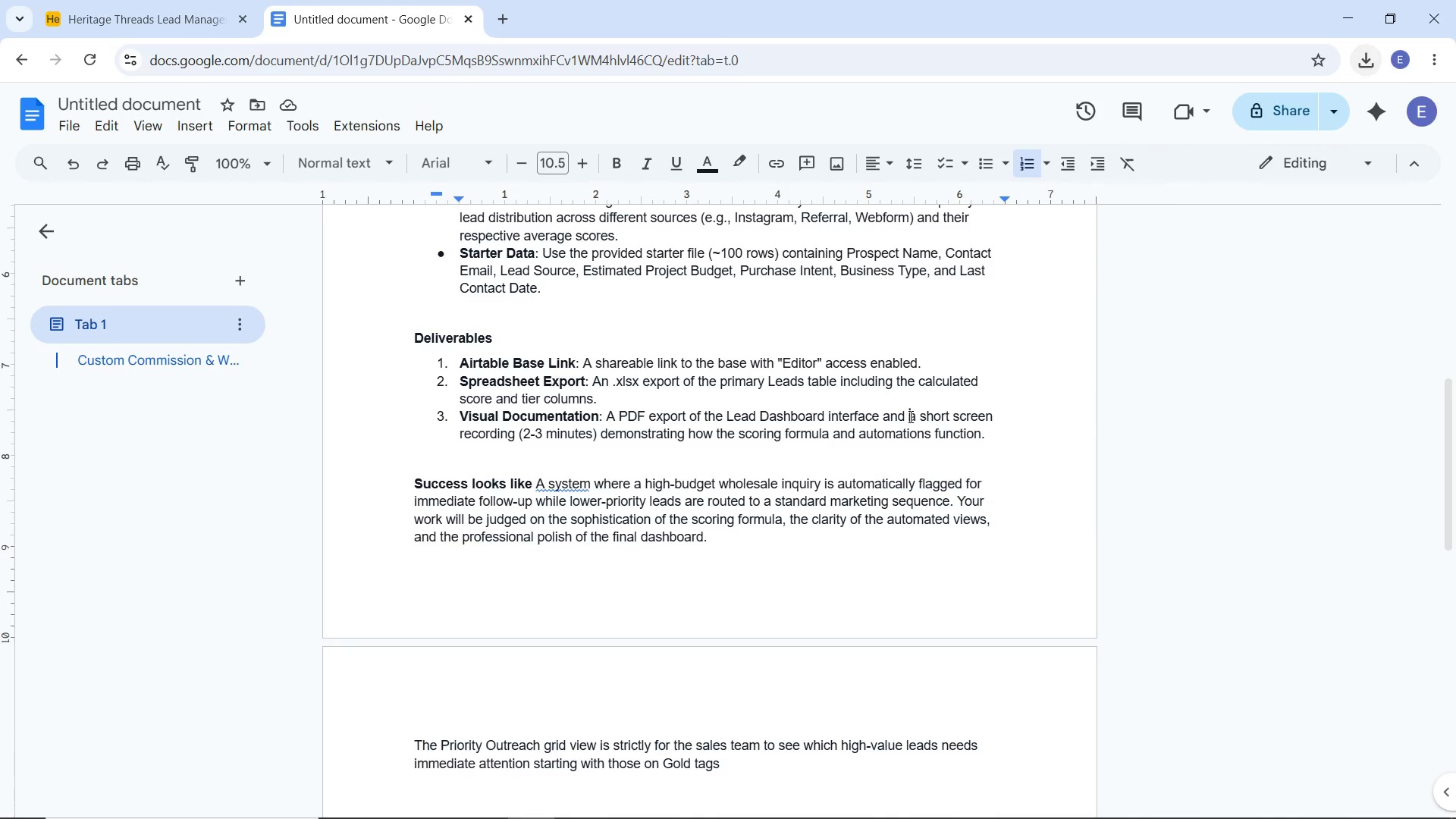 
left_click_drag(start_coordinate=[909, 416], to_coordinate=[987, 429])
 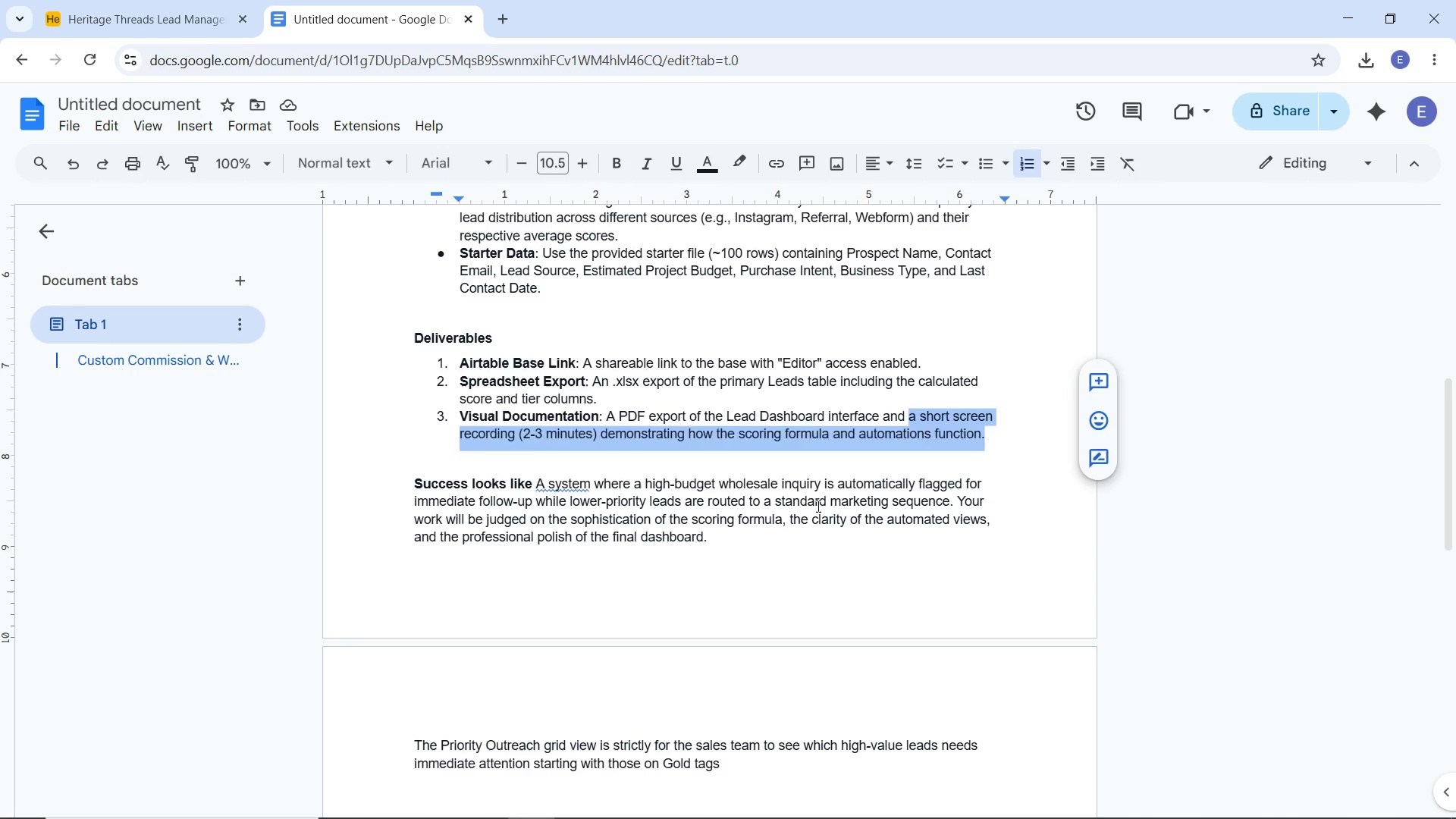 
left_click([817, 506])
 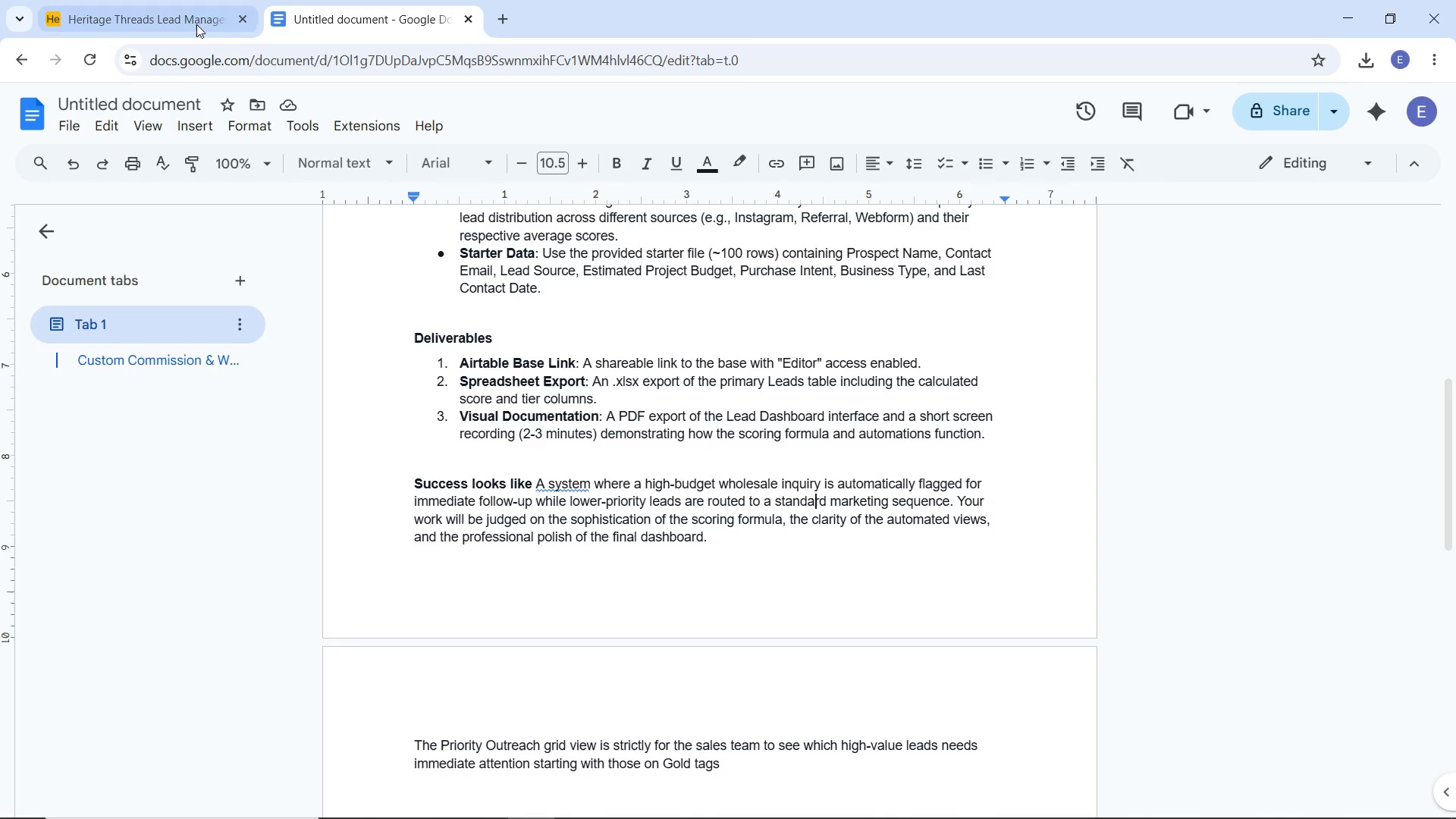 
left_click([190, 13])
 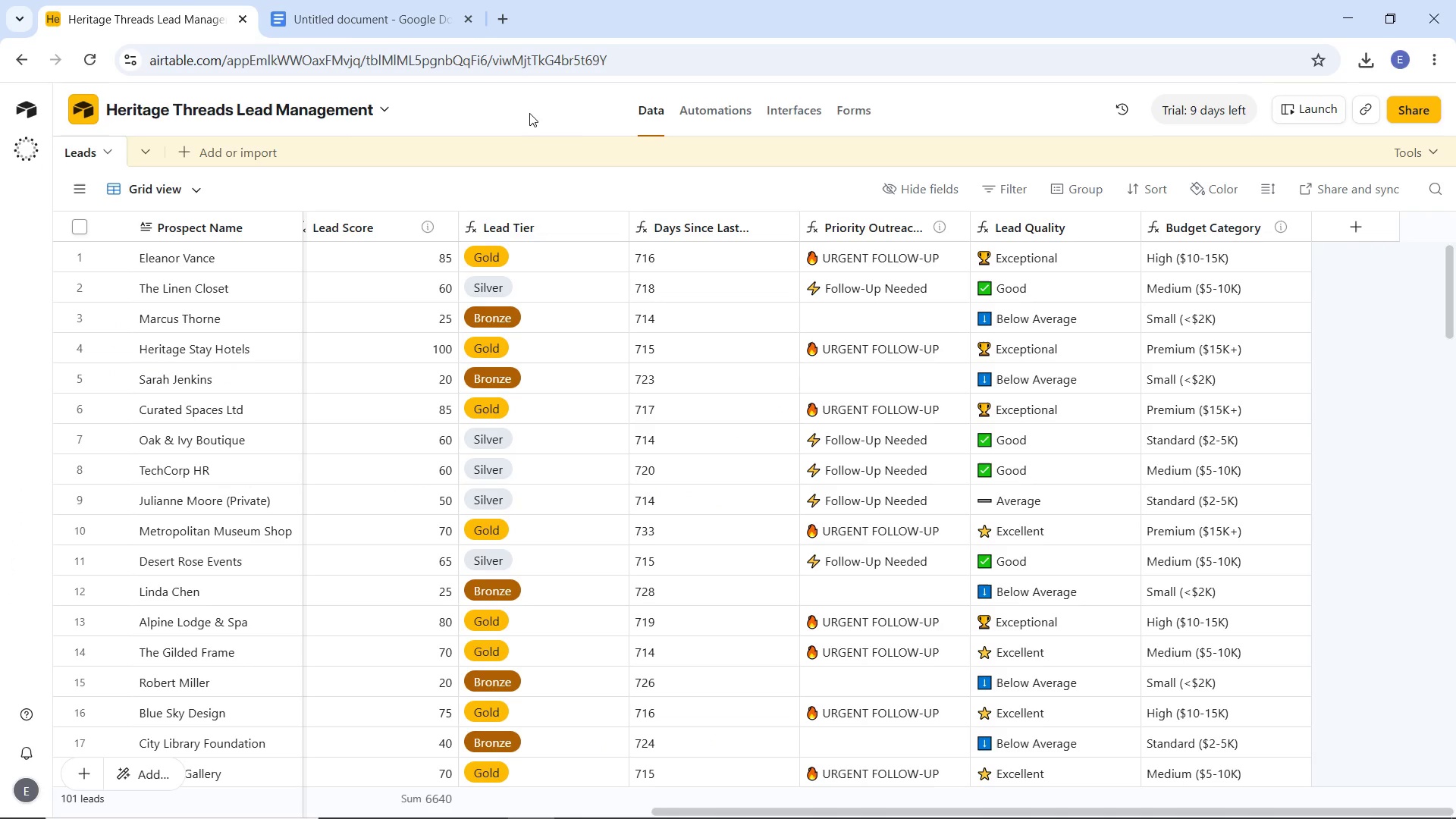 
wait(5.5)
 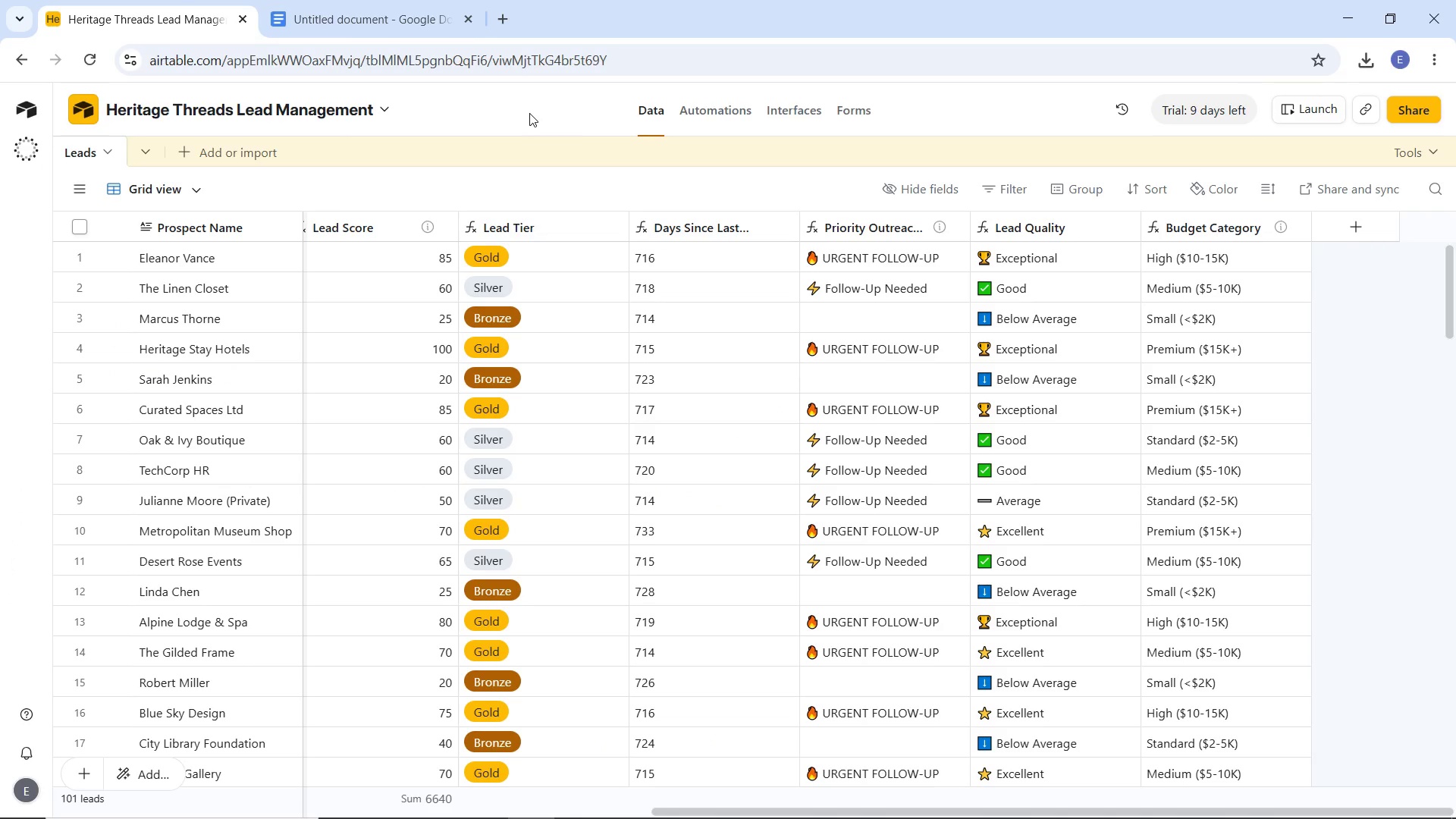 
key(Alt+Meta+R)
 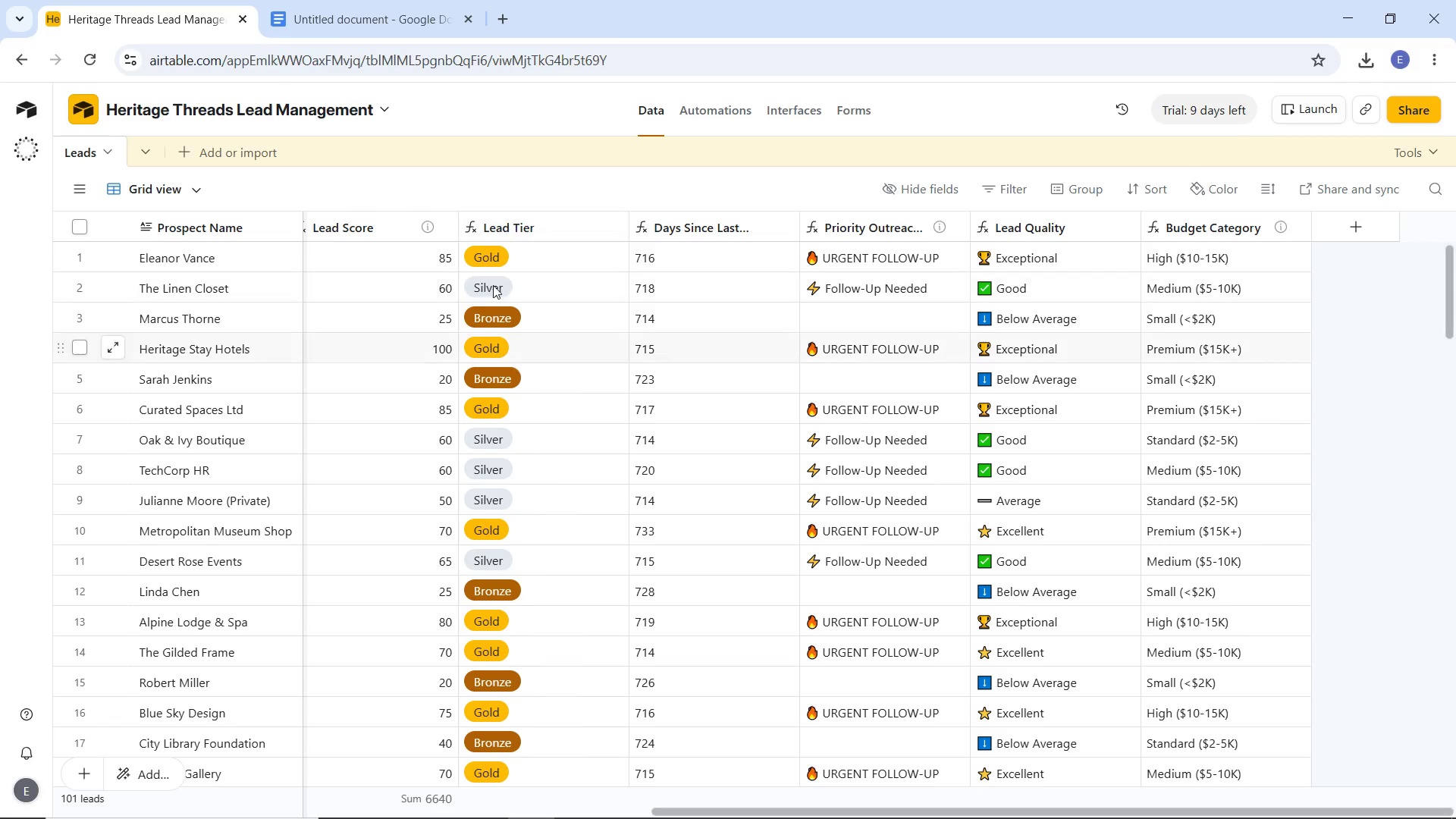 
wait(7.44)
 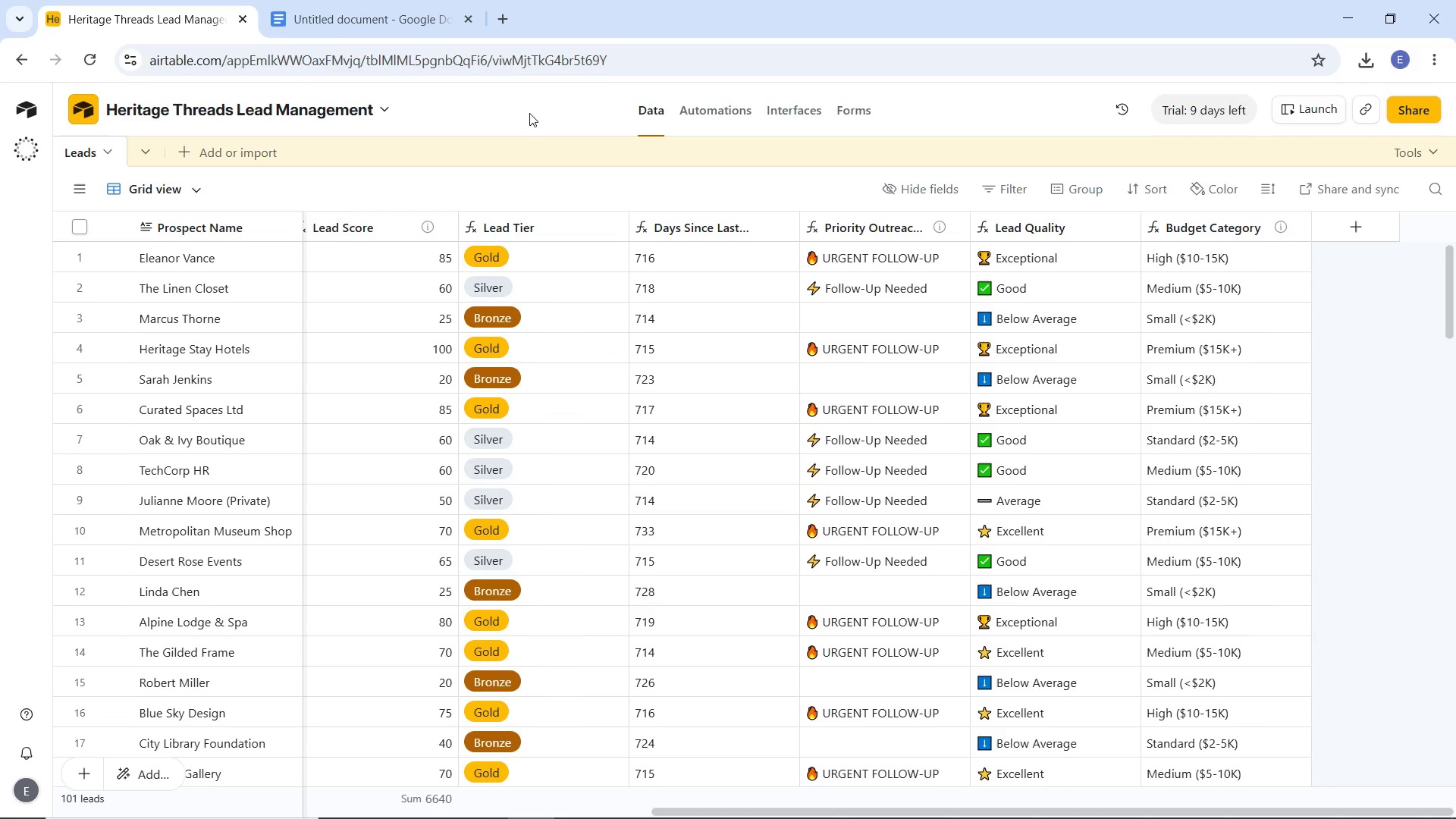 
left_click_drag(start_coordinate=[814, 808], to_coordinate=[681, 789])
 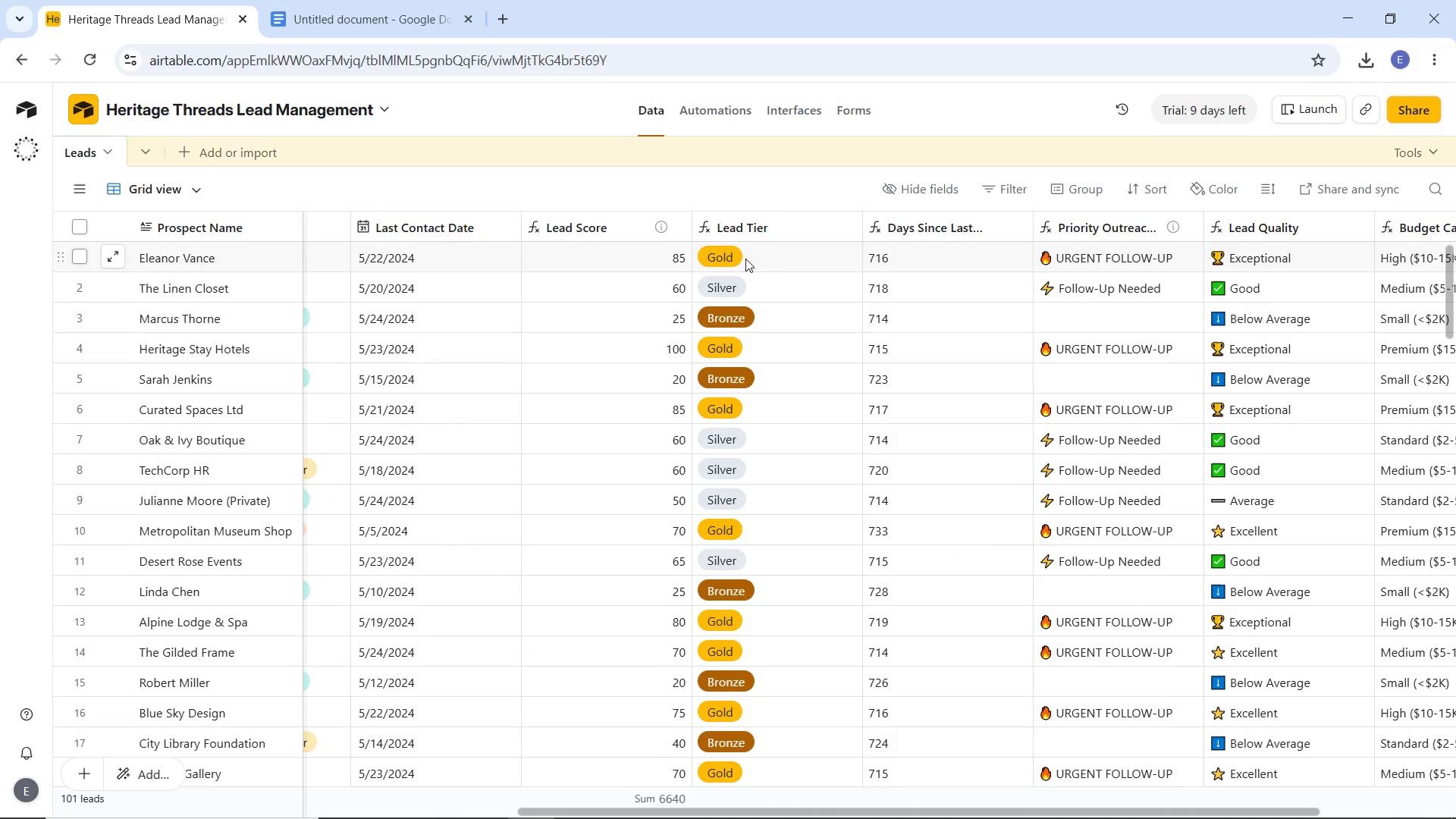 
wait(7.14)
 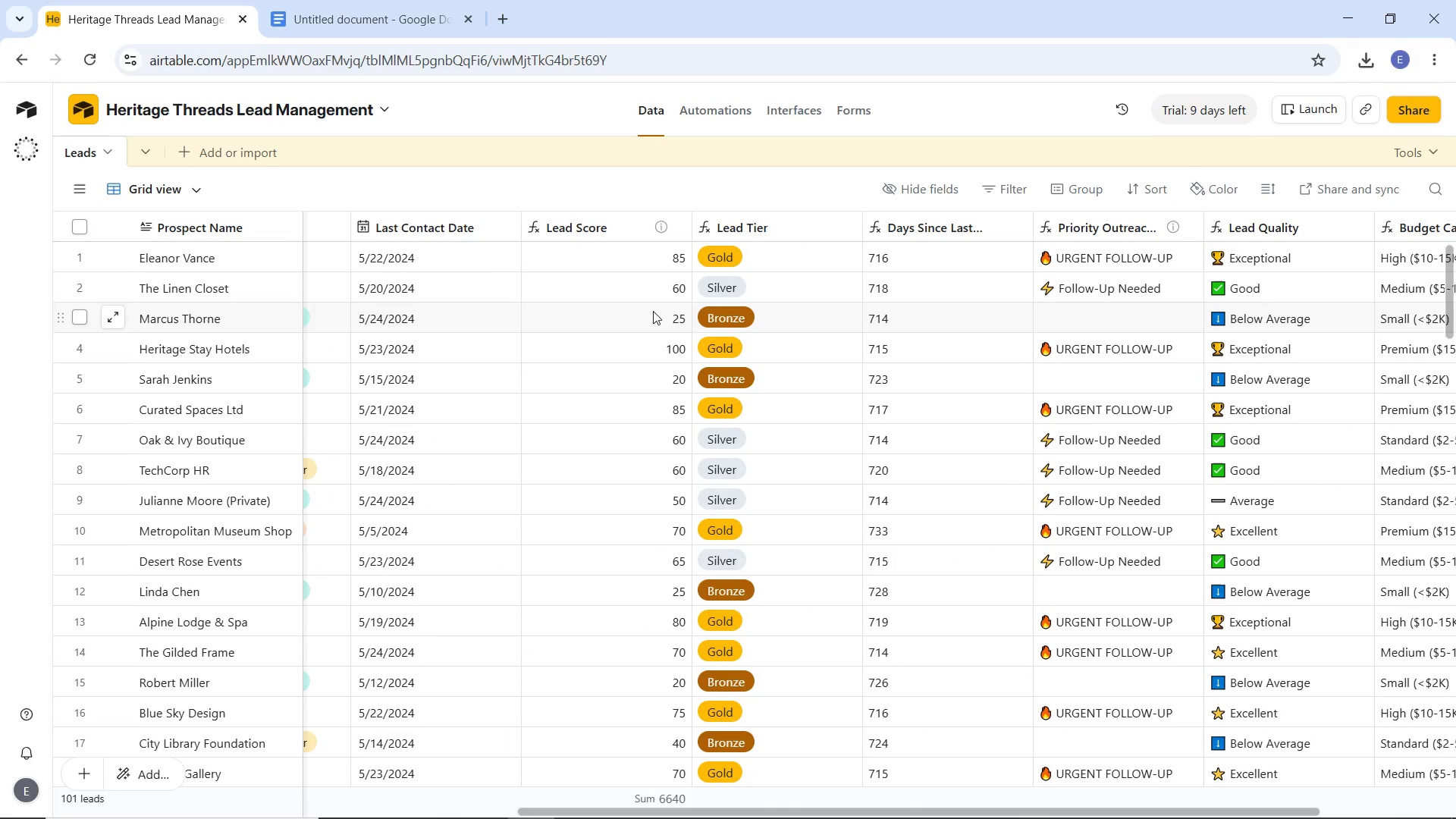 
left_click([776, 254])
 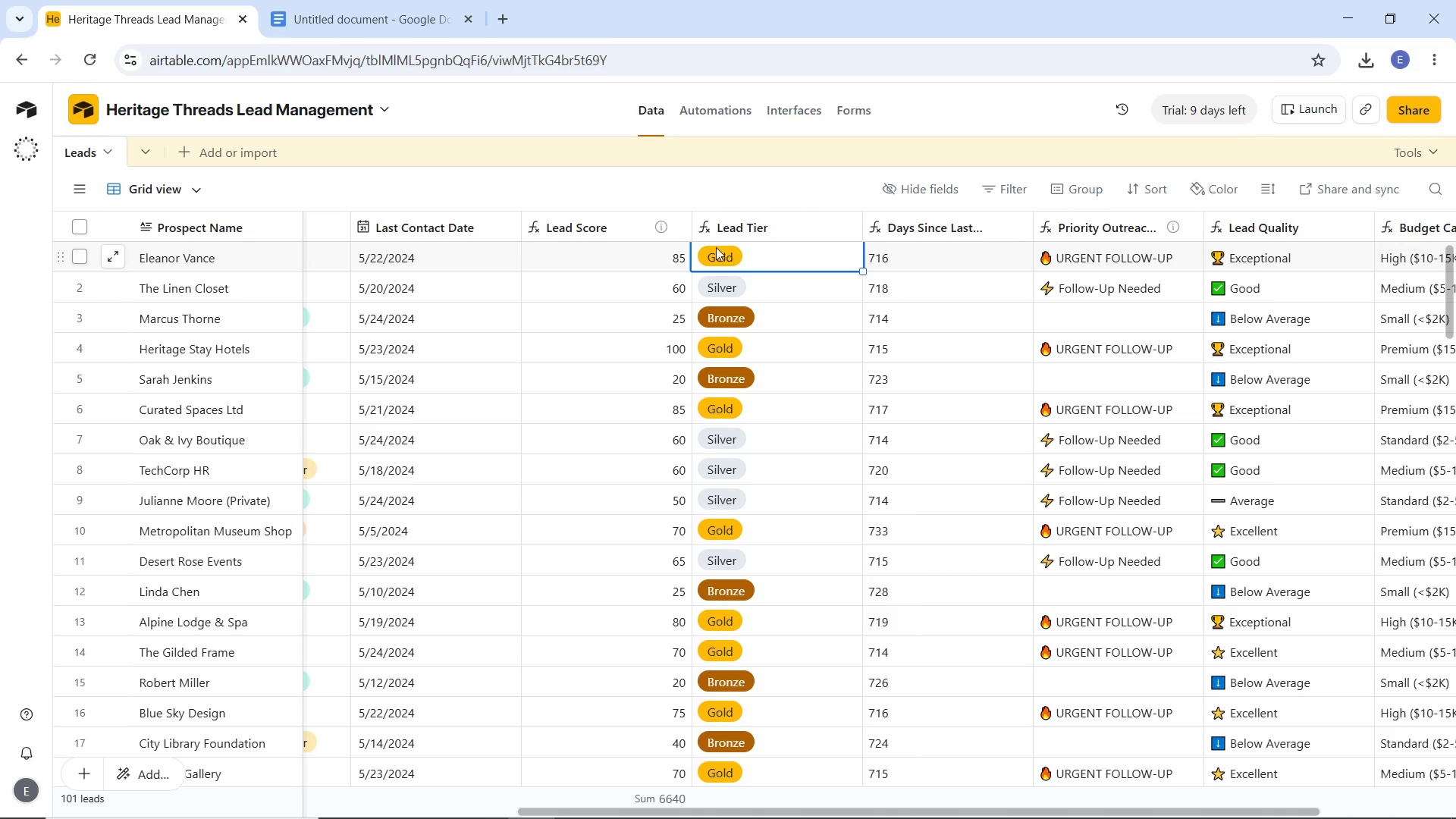 
left_click([681, 225])
 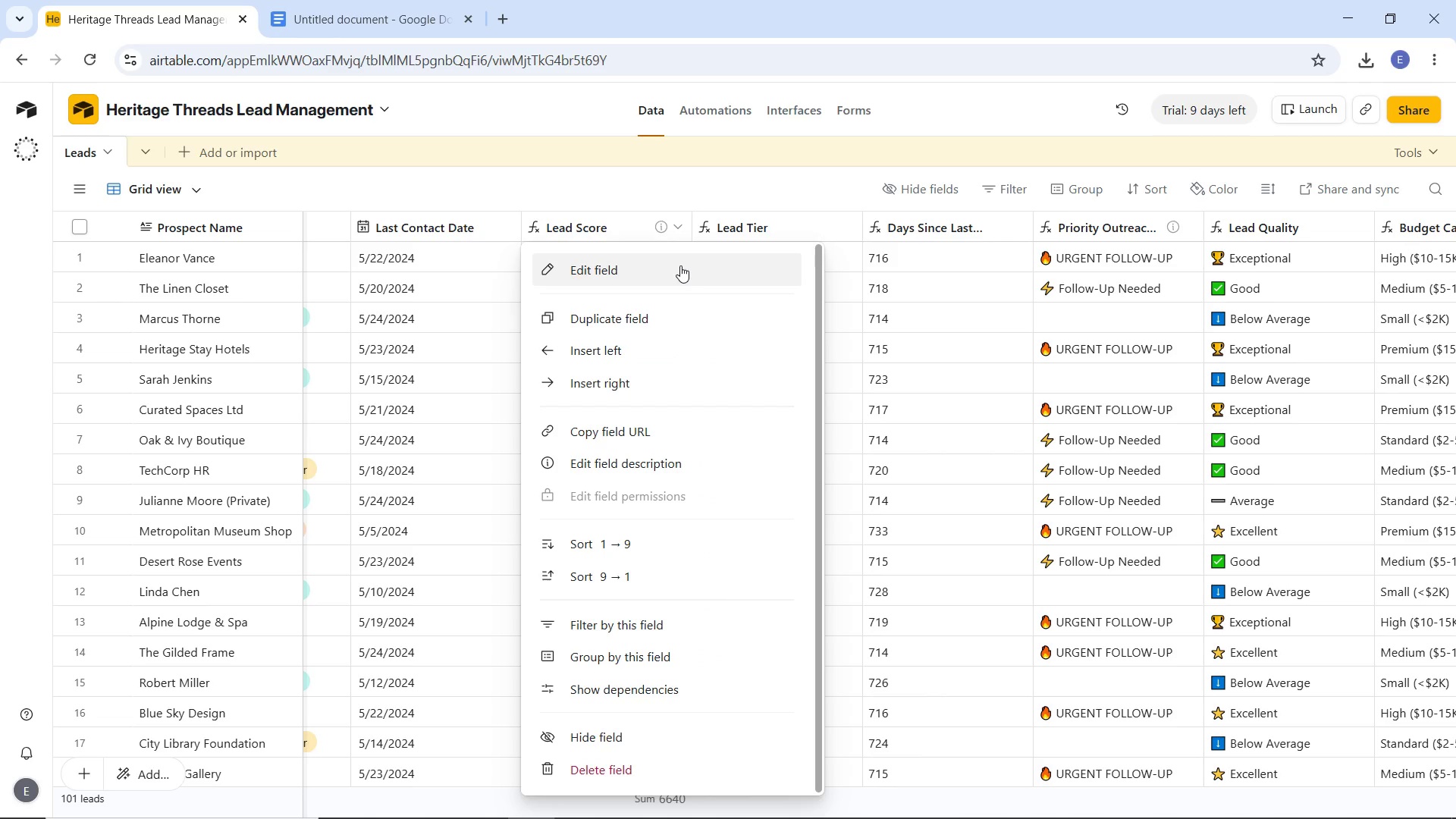 
left_click([680, 265])
 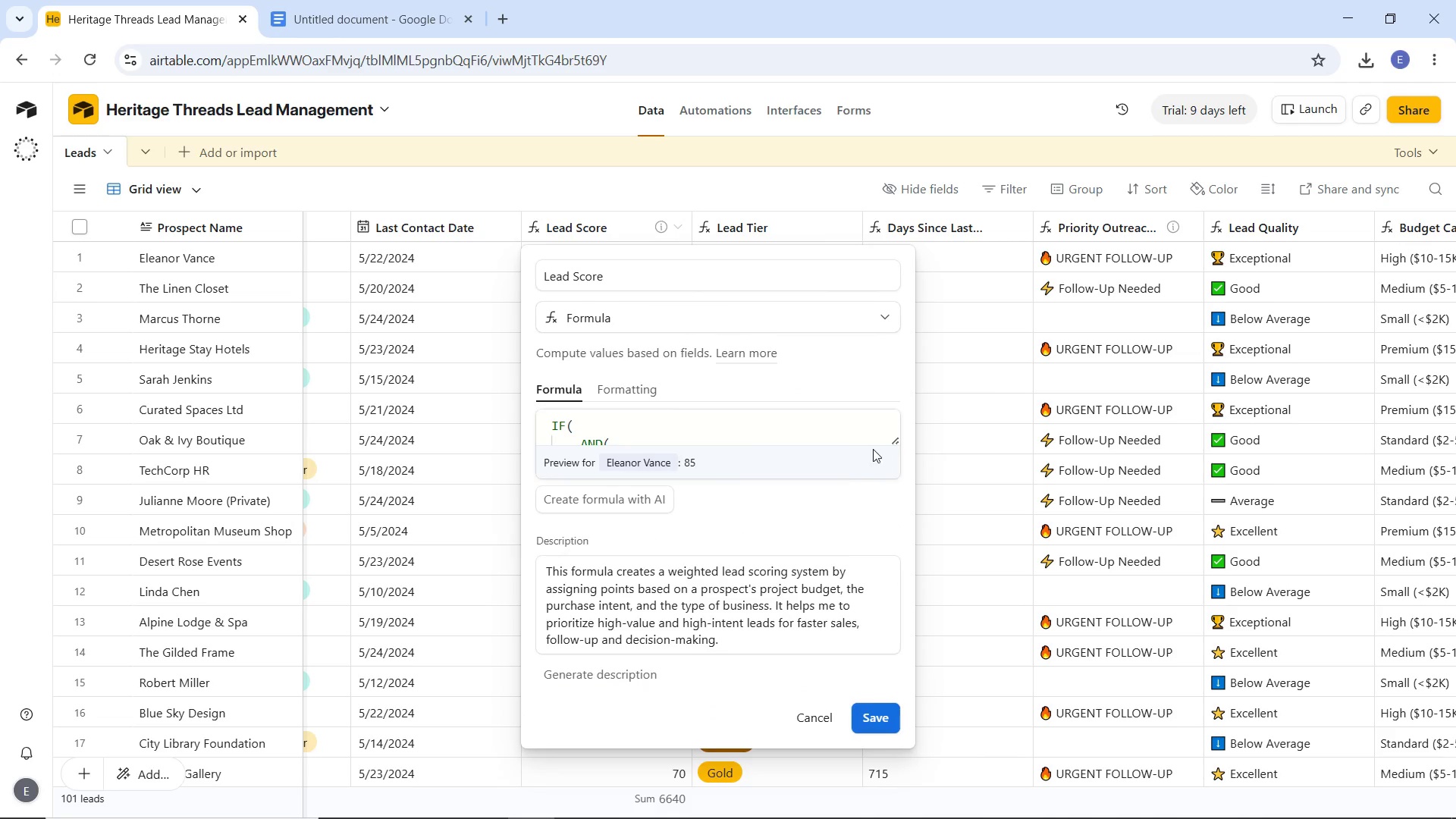 
left_click_drag(start_coordinate=[897, 438], to_coordinate=[1050, 797])
 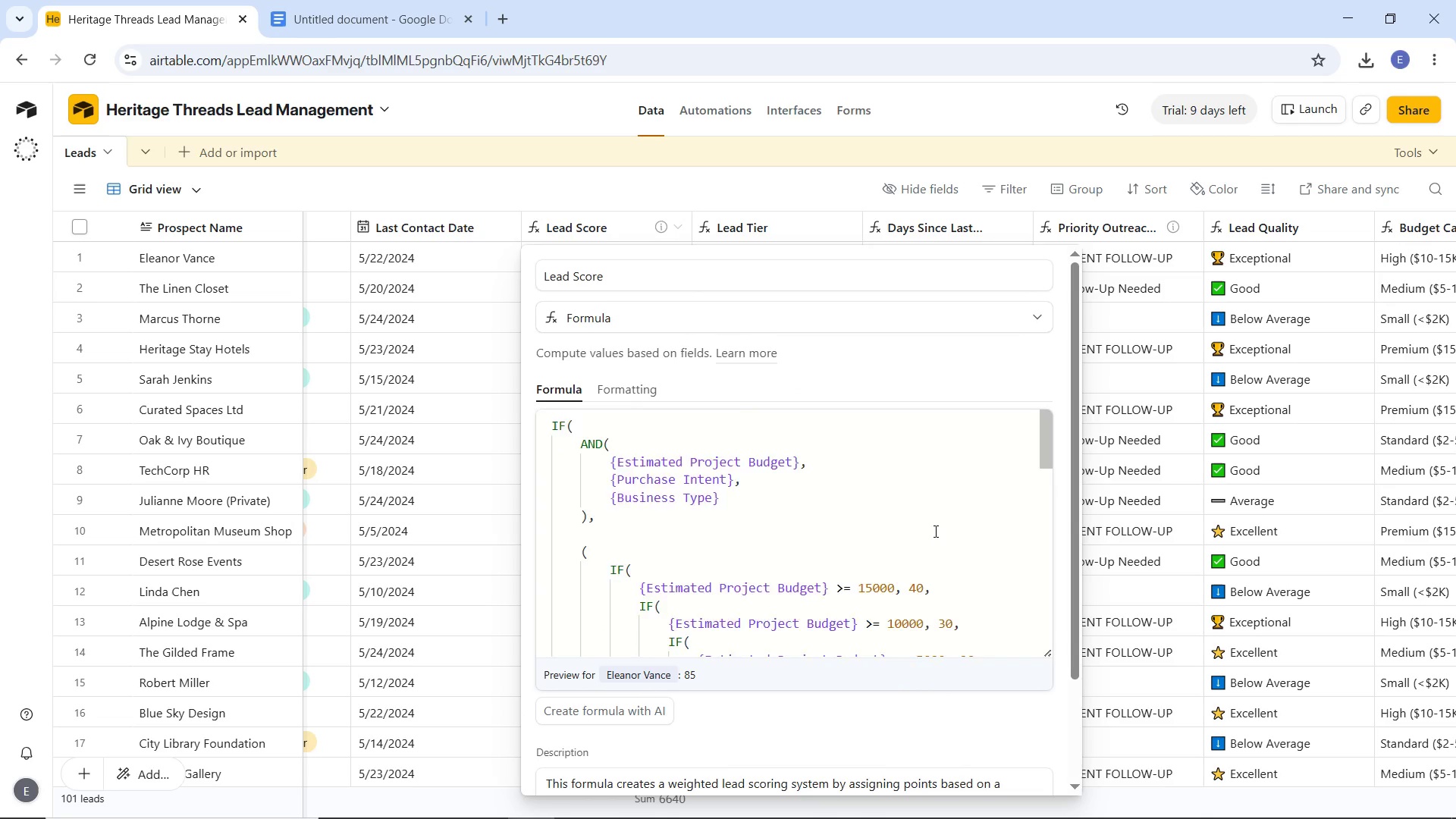 
scroll: coordinate [1037, 717], scroll_direction: down, amount: 25.0
 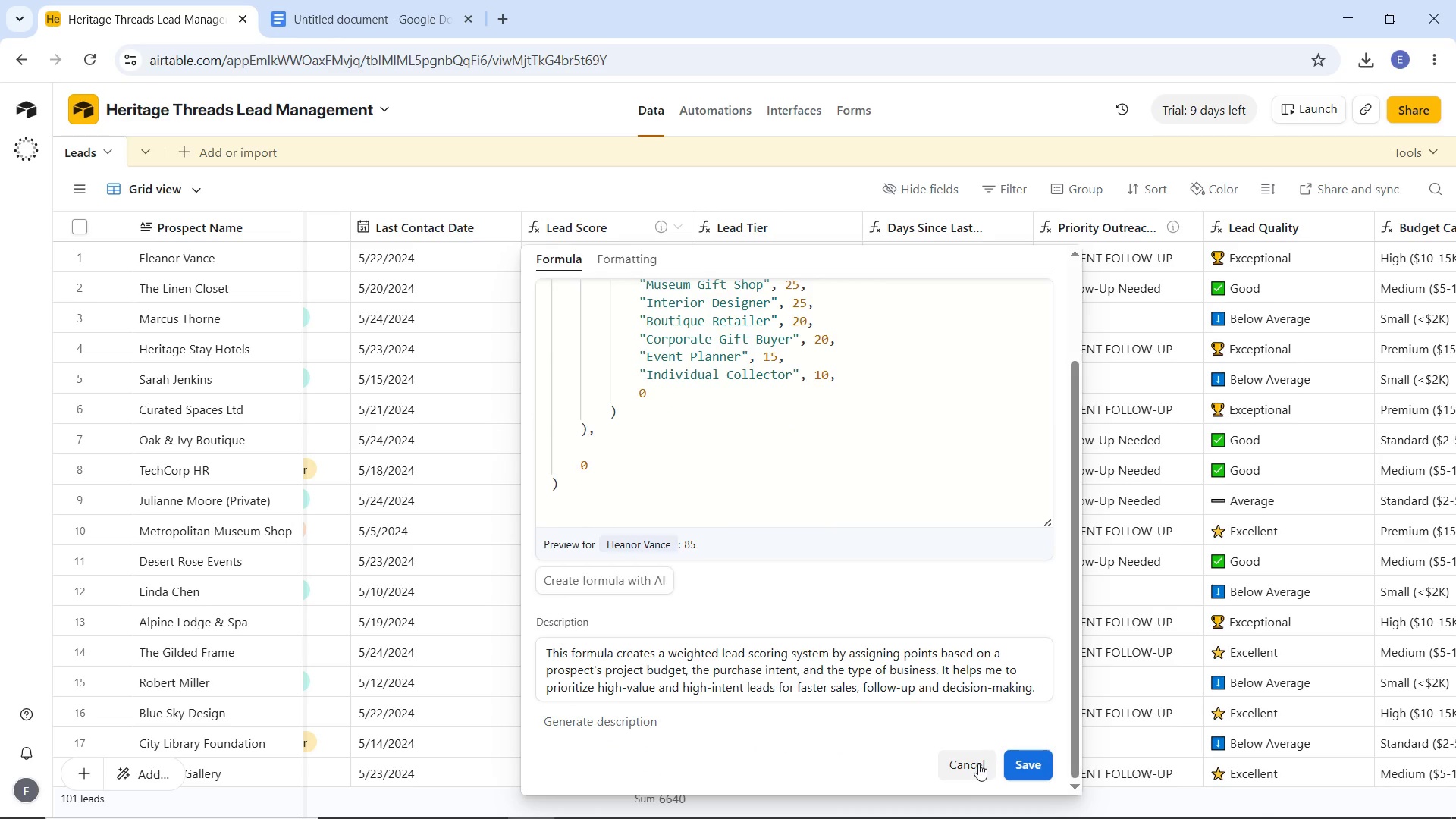 
left_click([978, 764])
 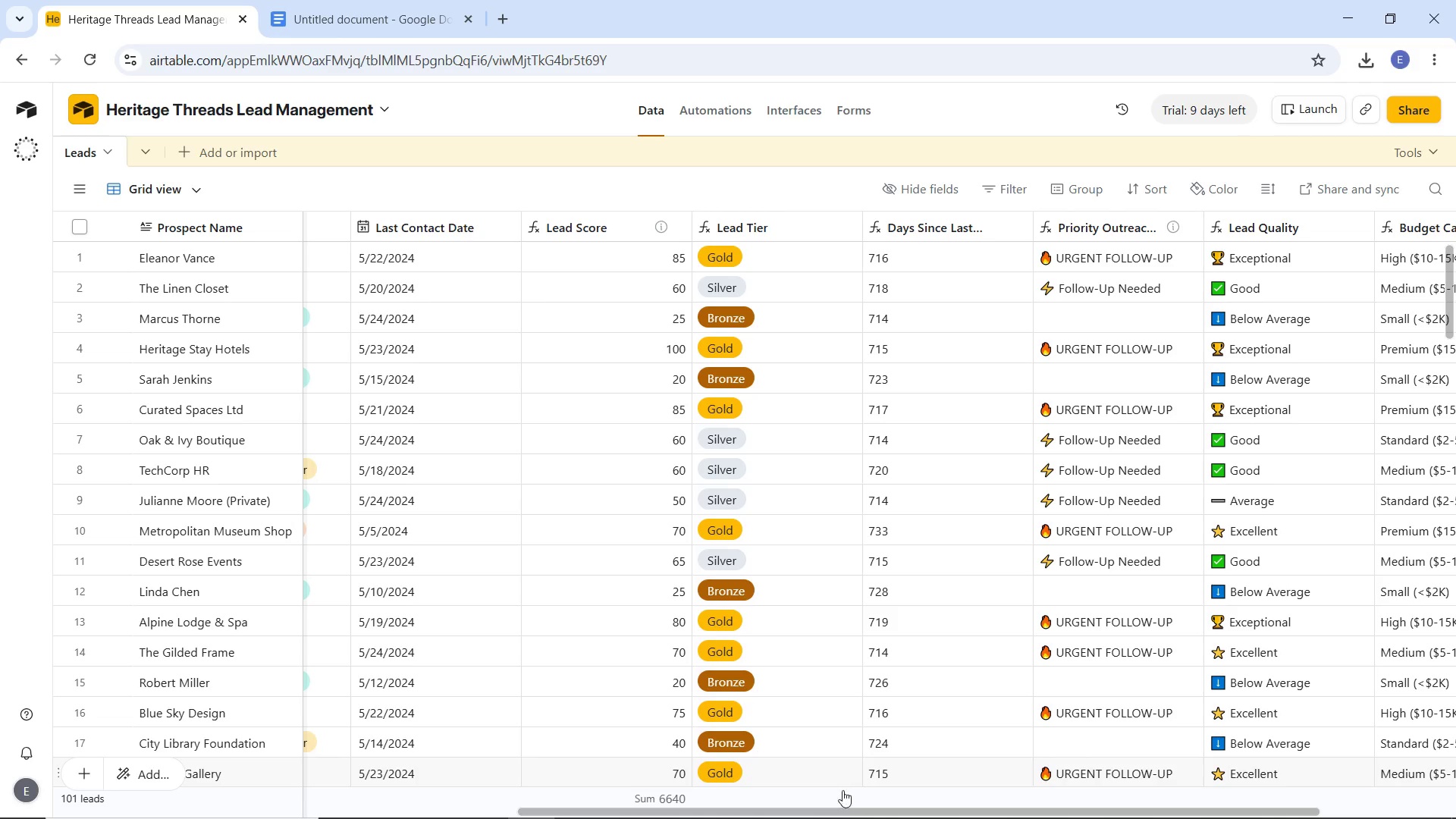 
left_click_drag(start_coordinate=[860, 810], to_coordinate=[507, 782])
 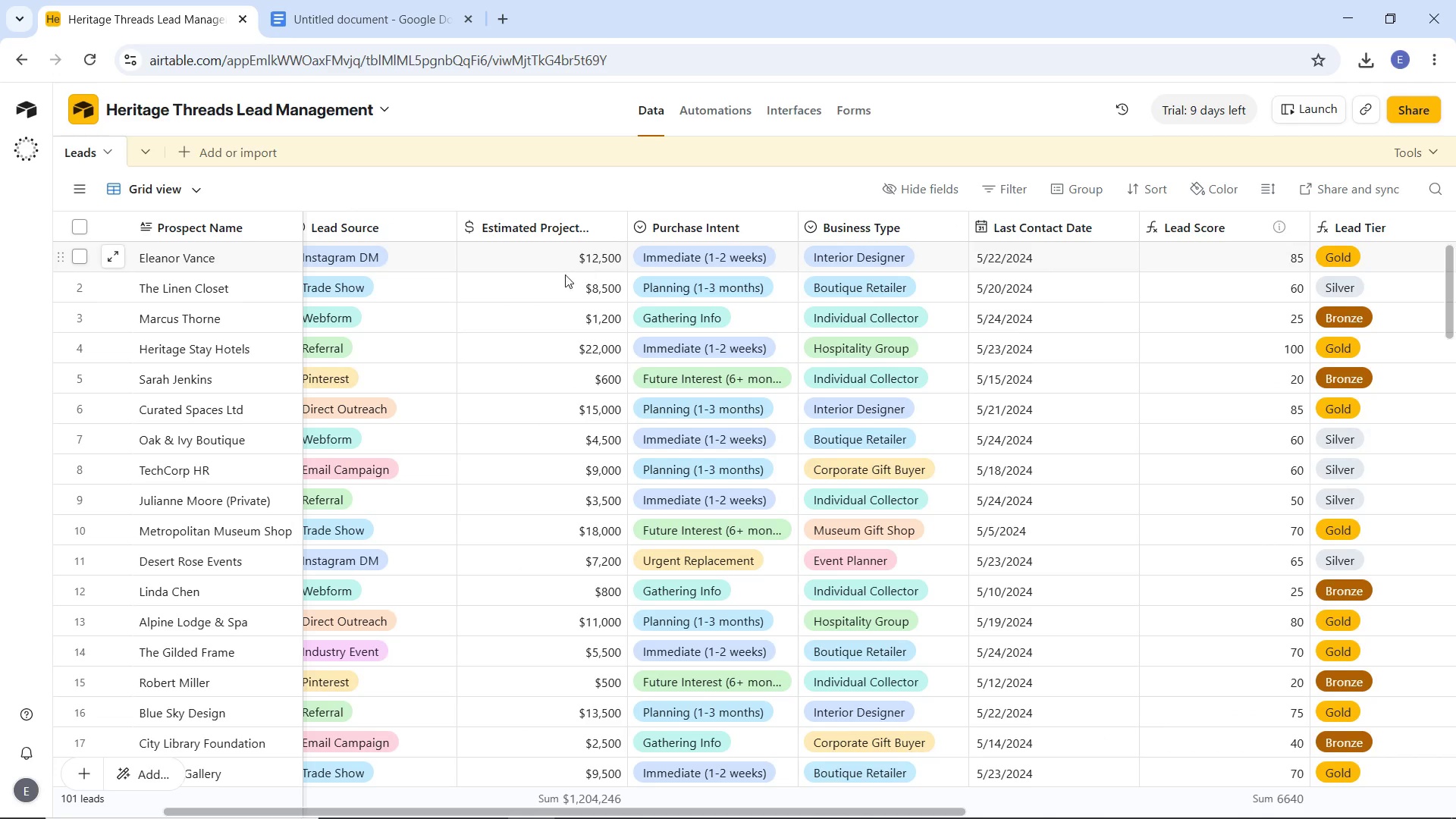 
left_click([563, 290])
 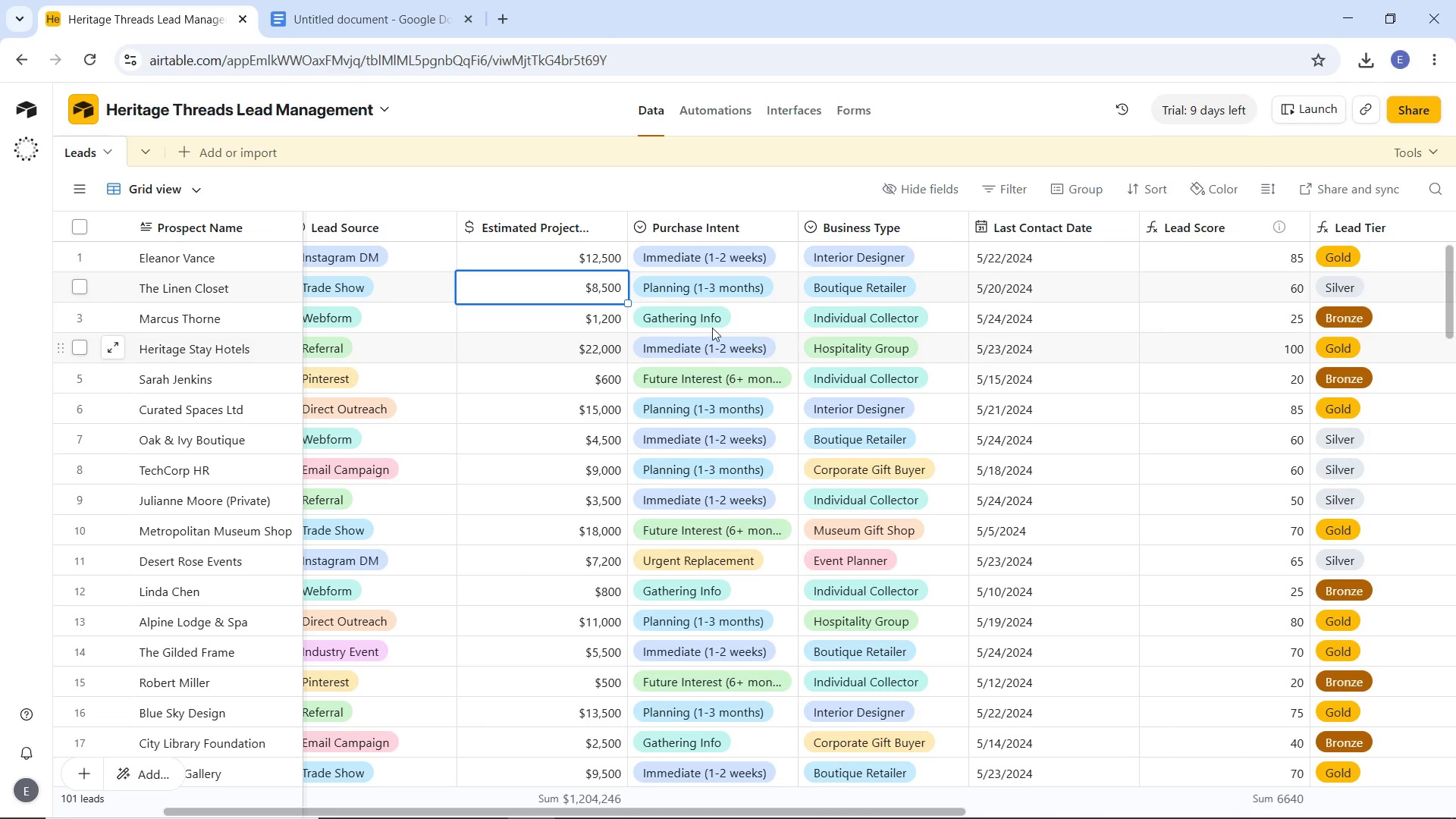 
left_click([603, 314])
 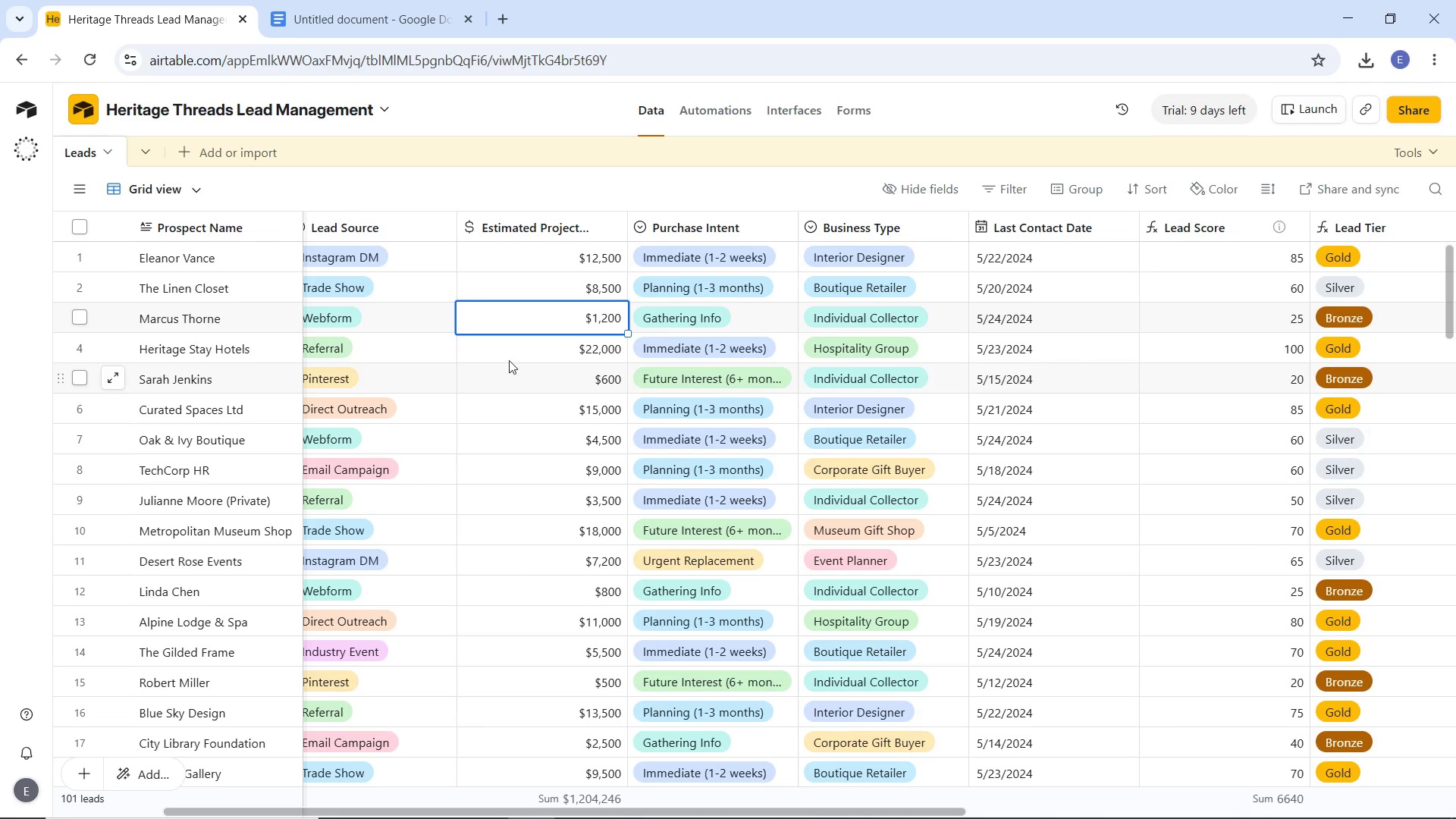 
left_click([532, 352])
 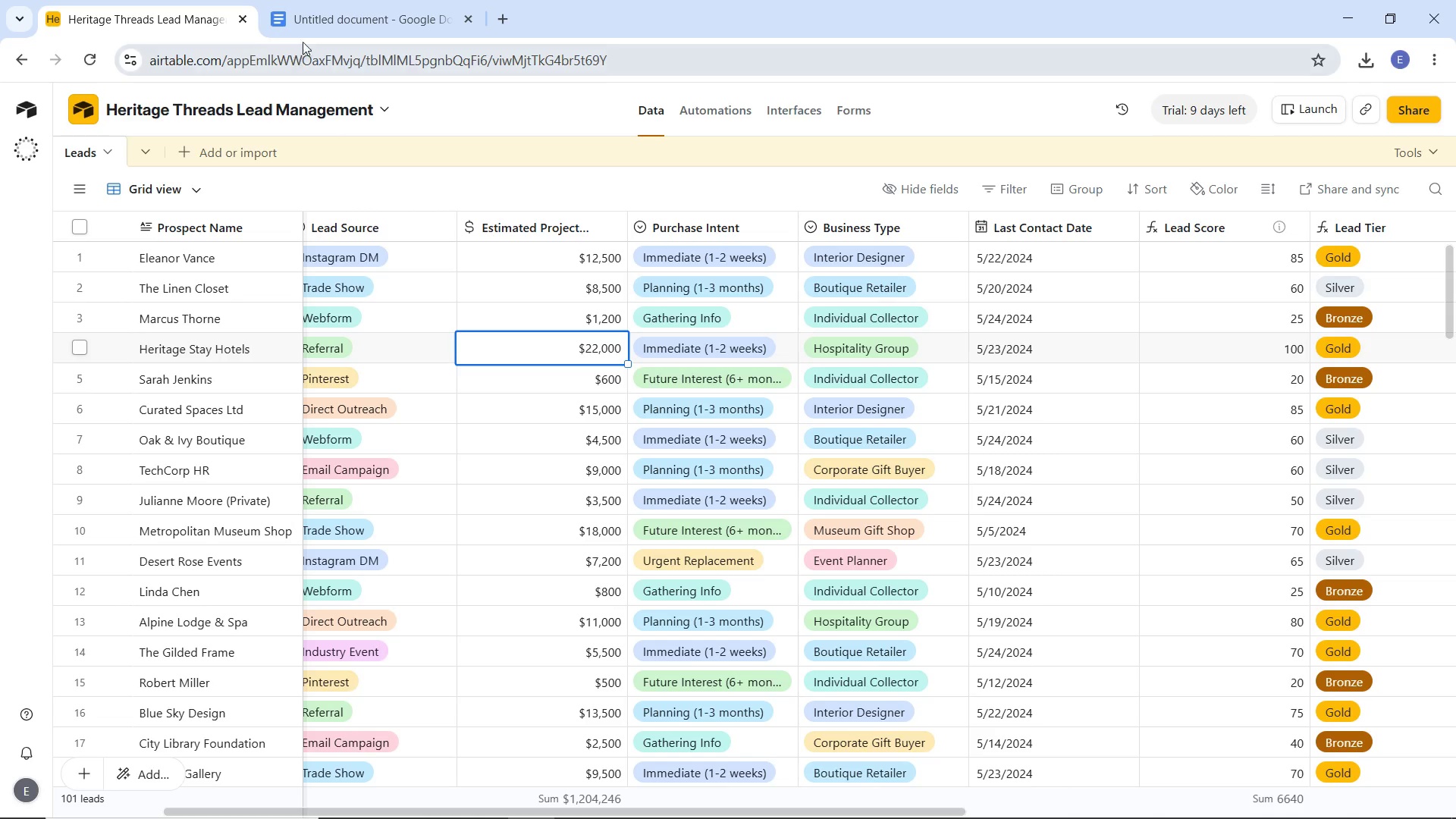 
left_click([322, 25])
 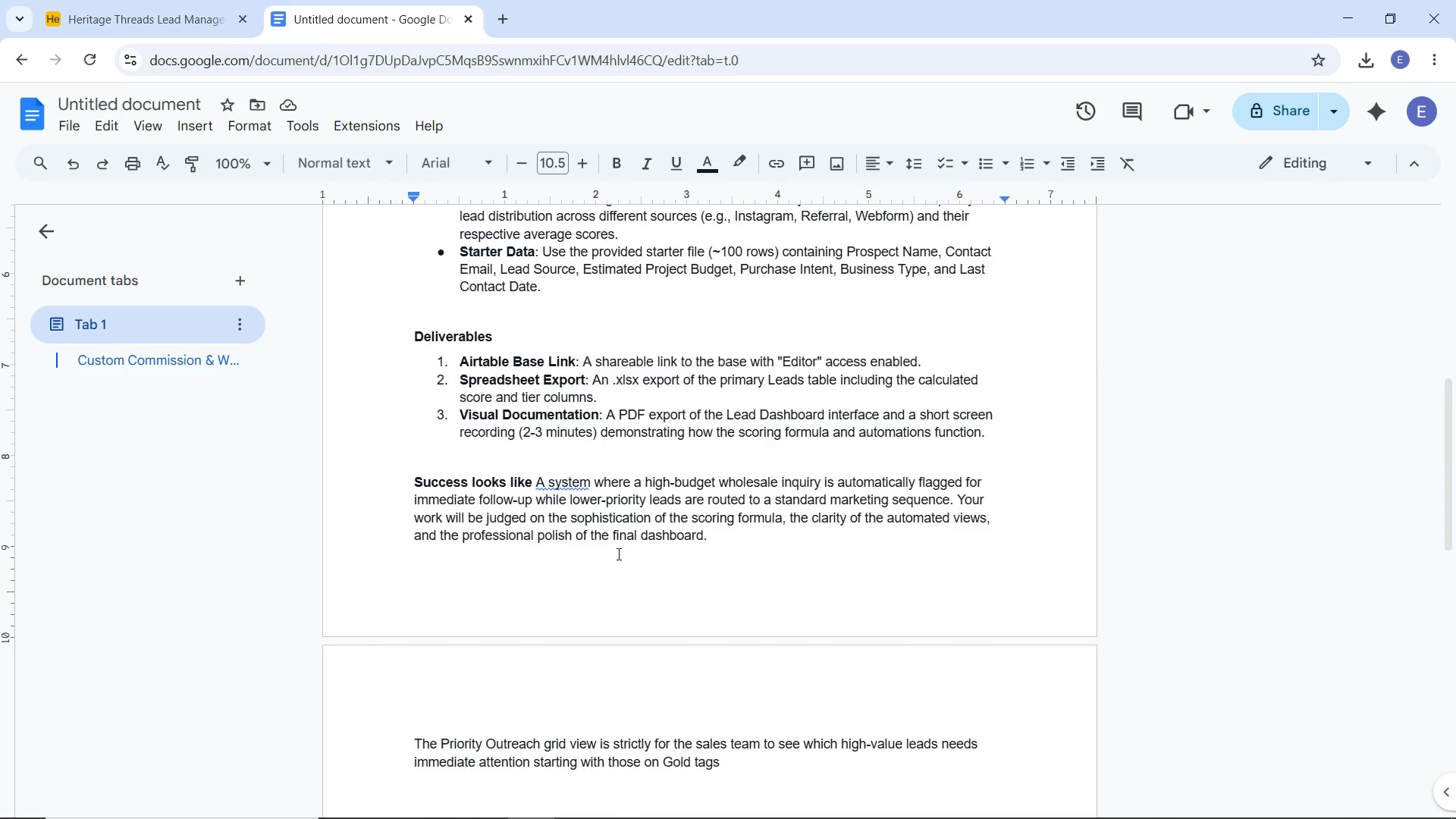 
scroll: coordinate [618, 555], scroll_direction: down, amount: 3.0
 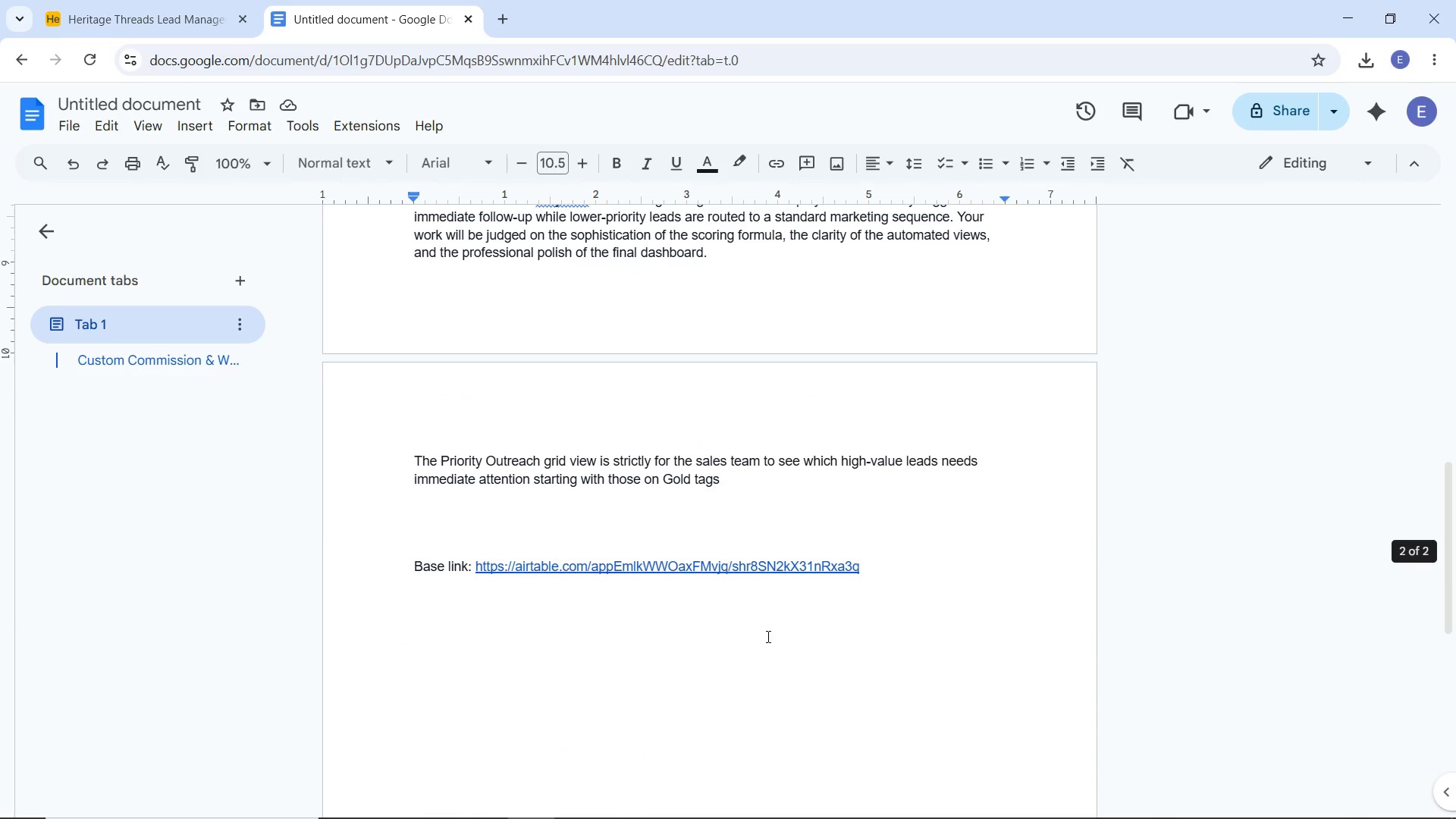 
left_click([767, 636])
 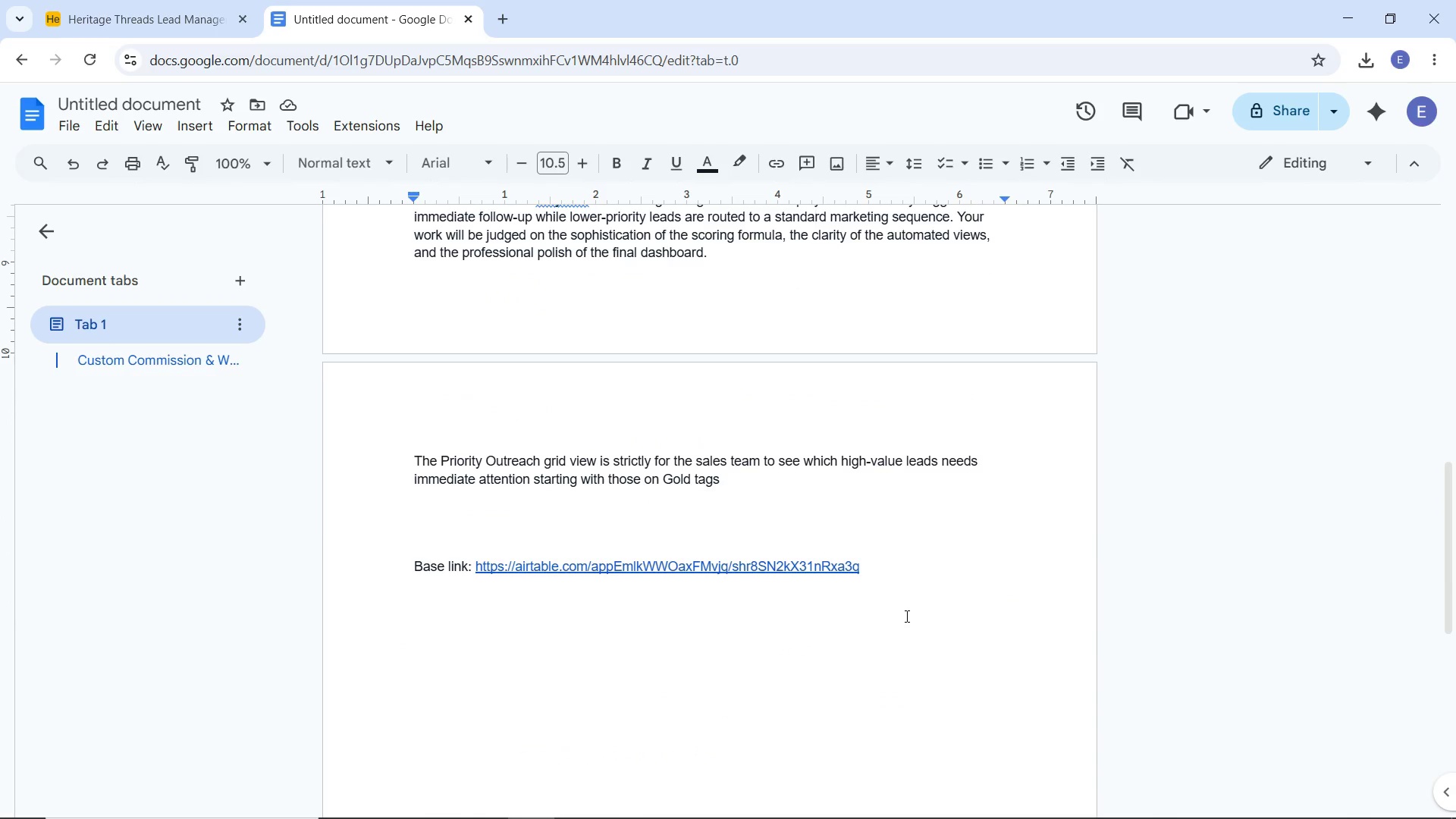 
left_click([905, 616])
 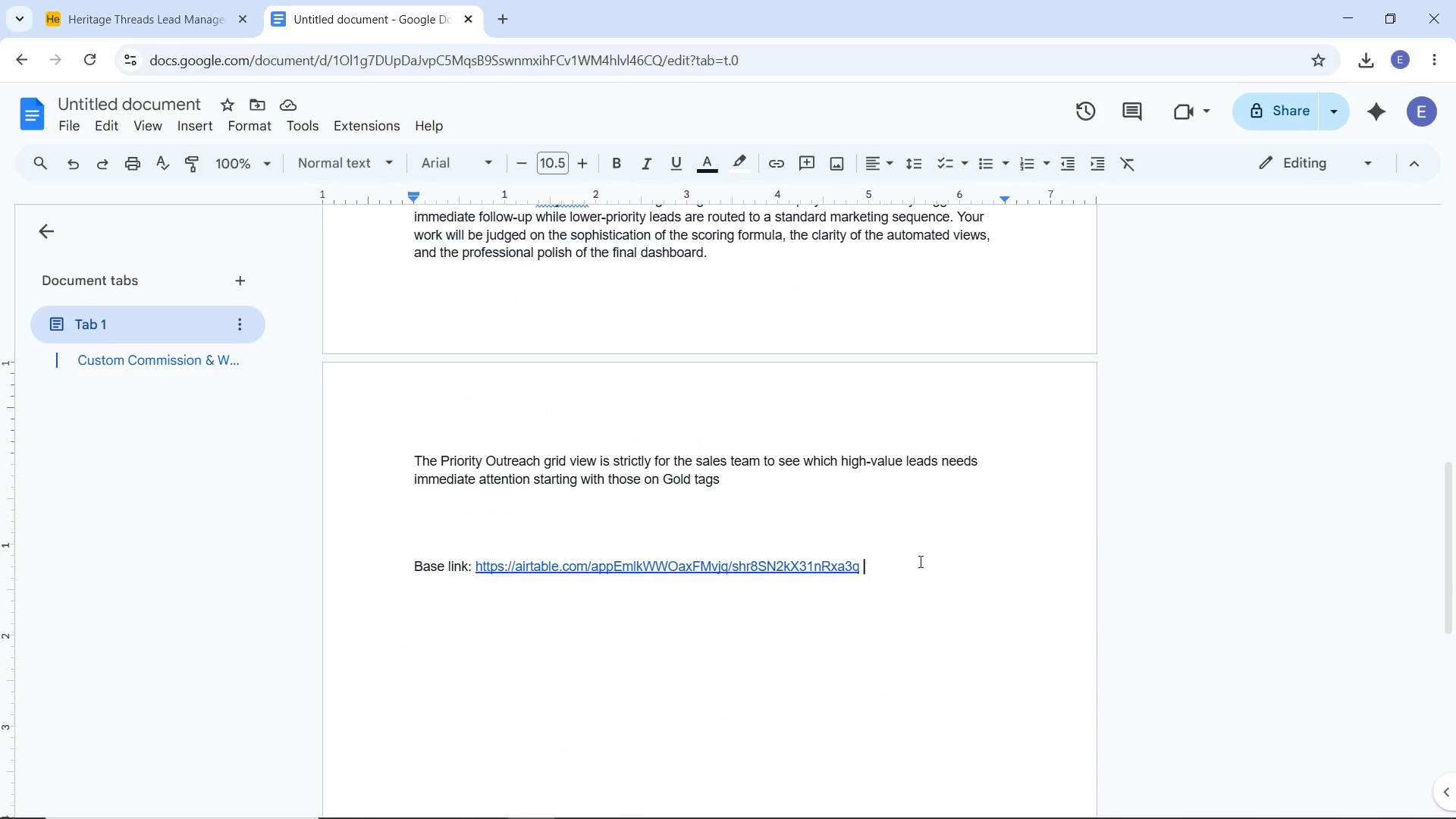 
left_click([919, 561])
 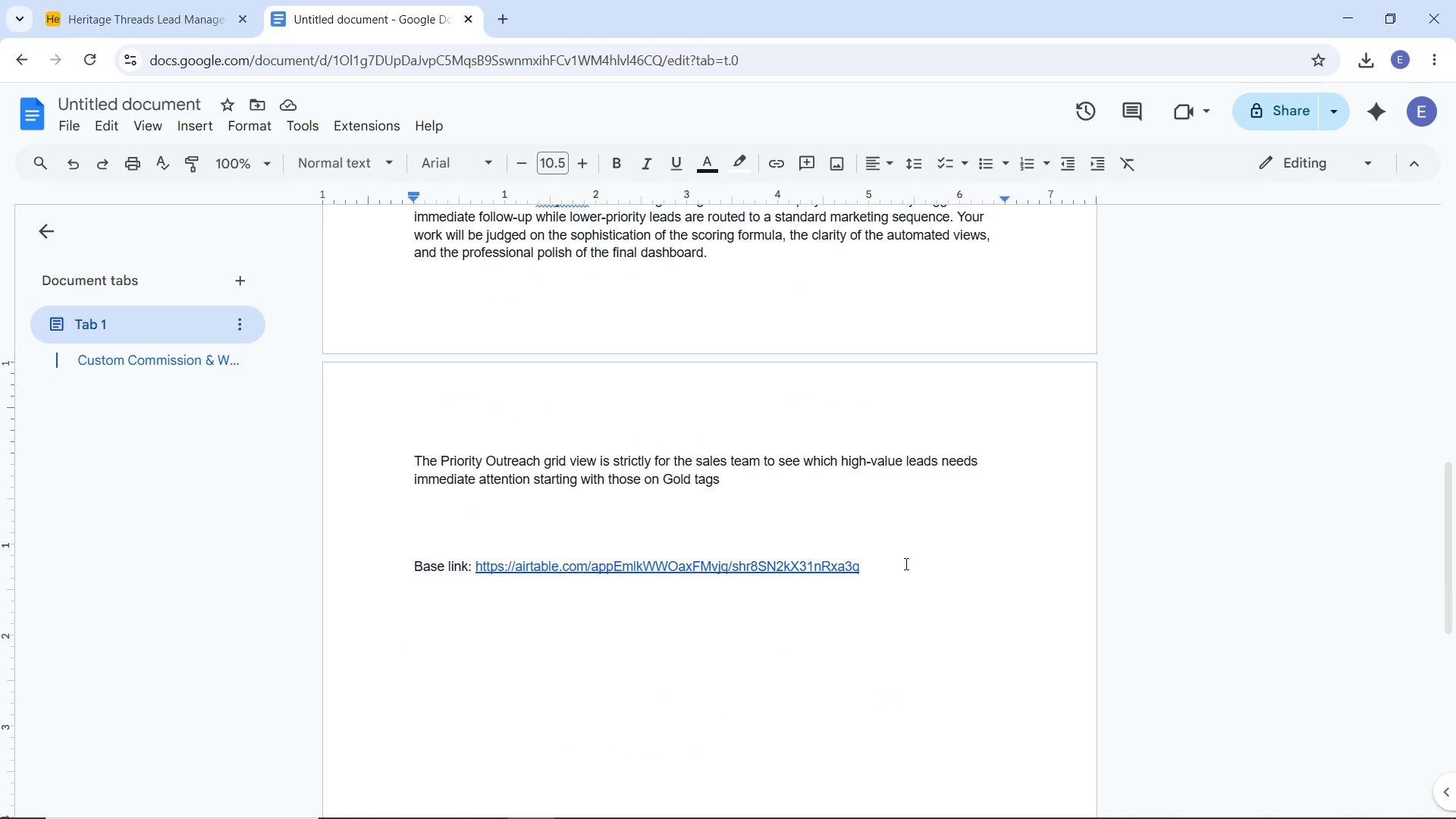 
key(Enter)
 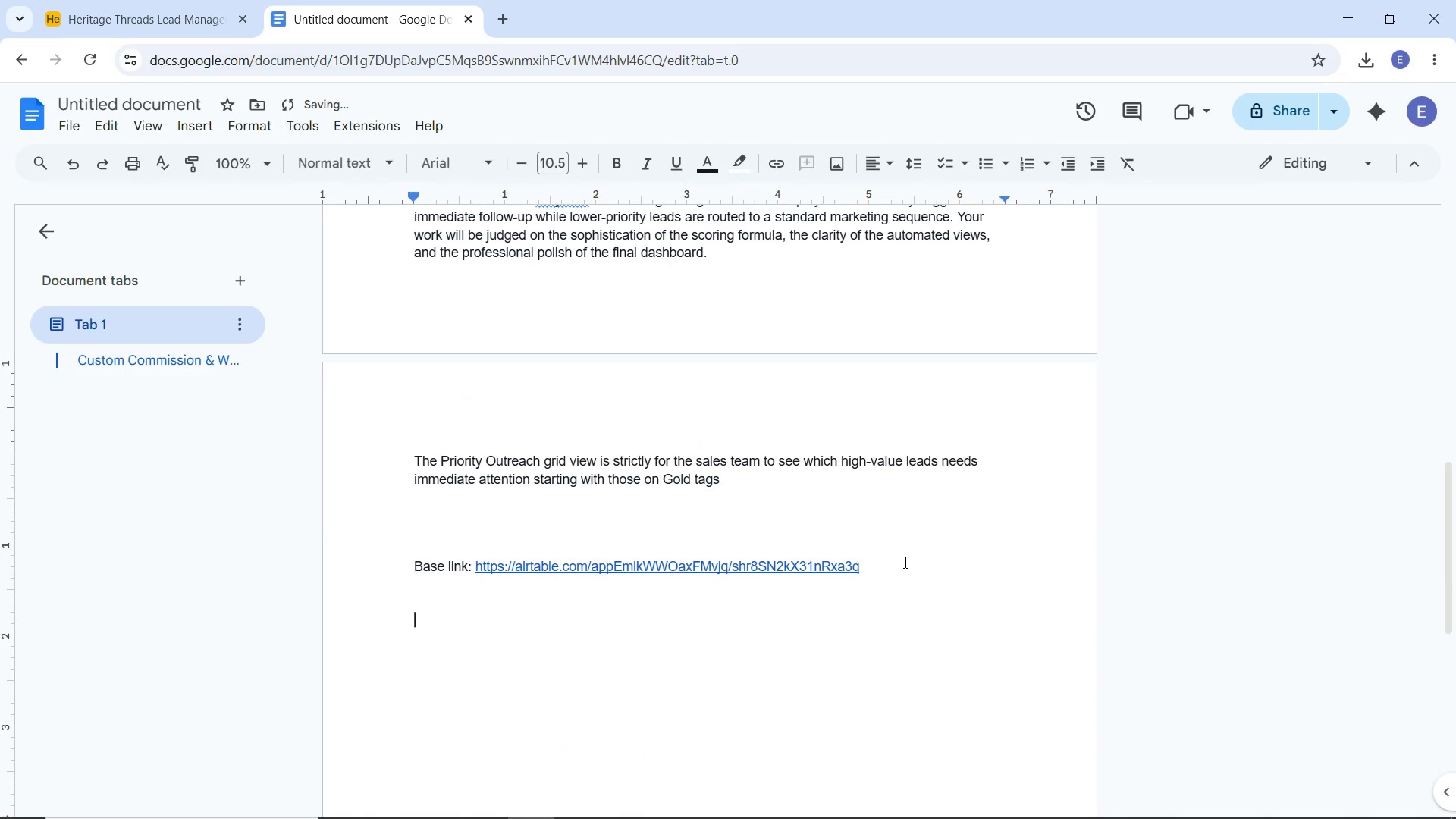 
key(Enter)
 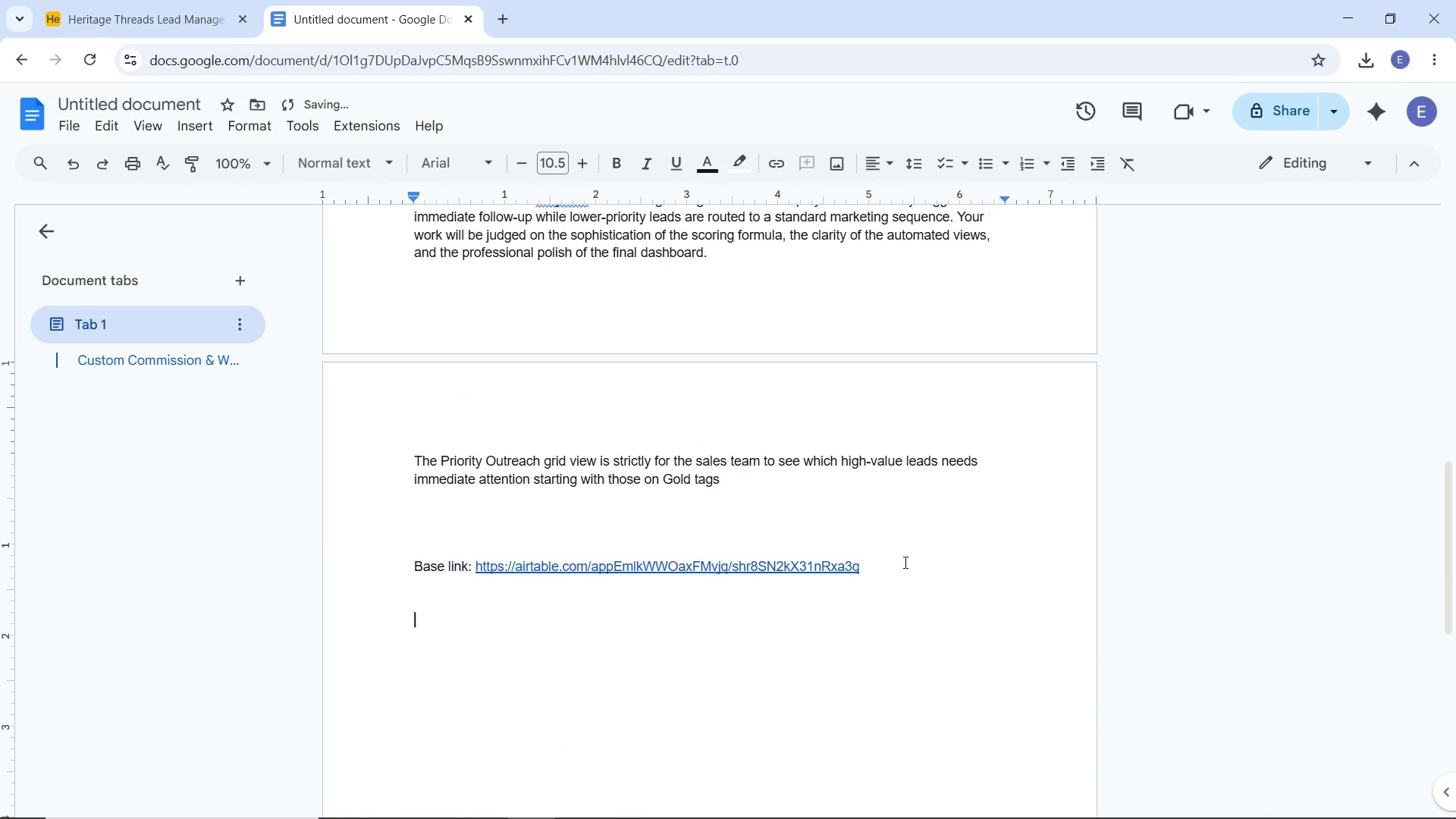 
key(Enter)
 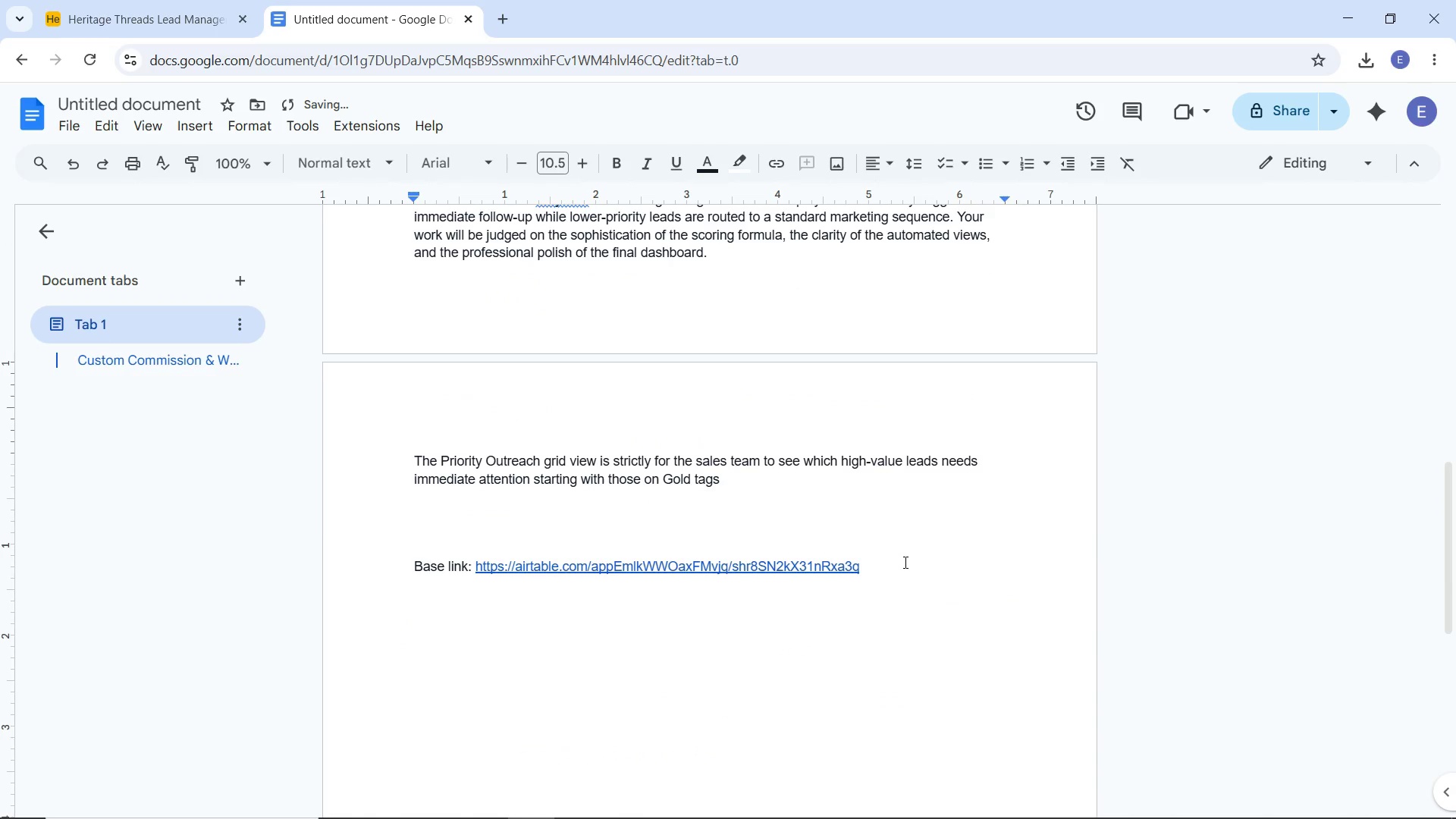 
type(With that formula, the higher the )
 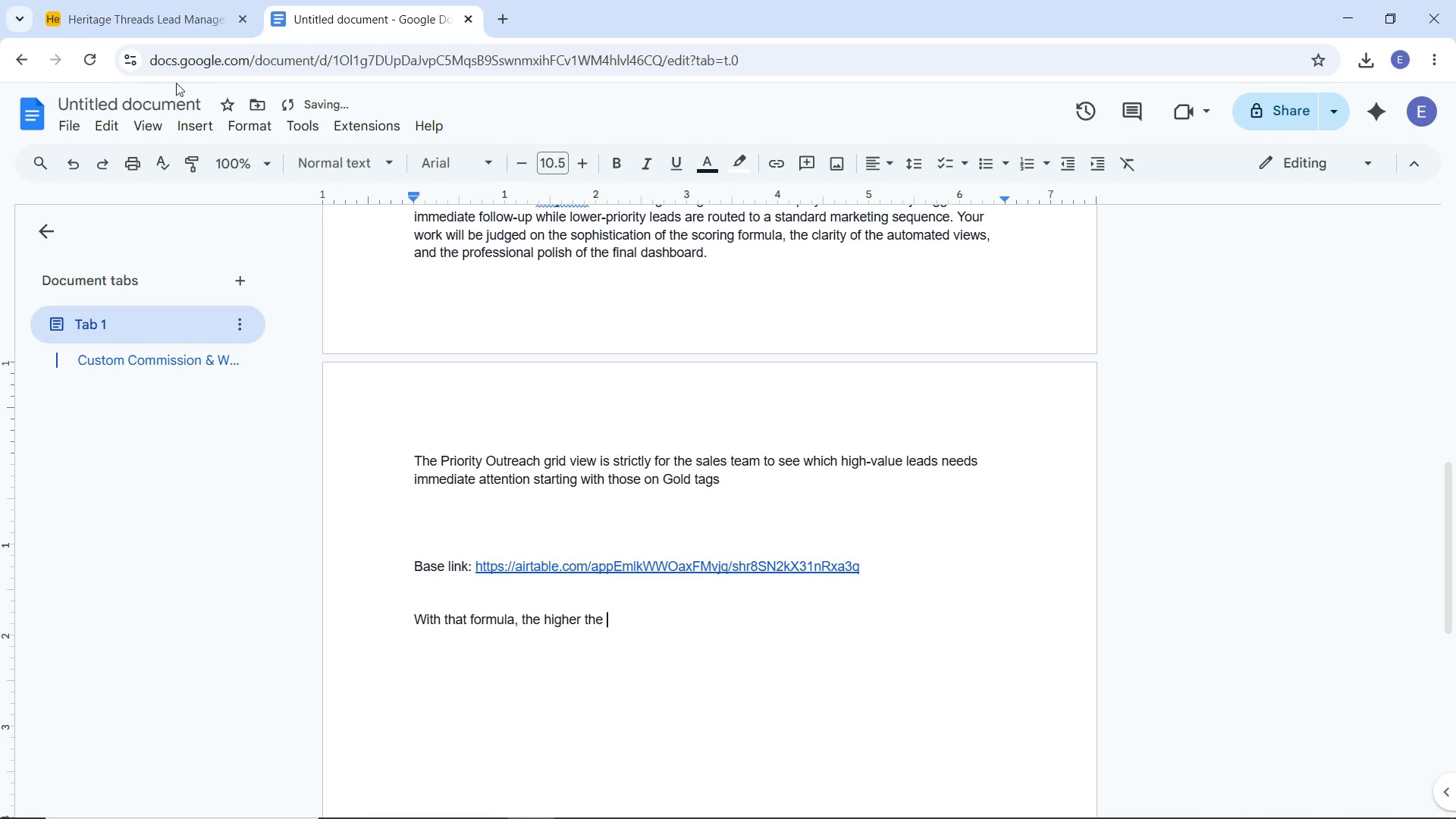 
left_click([161, 20])
 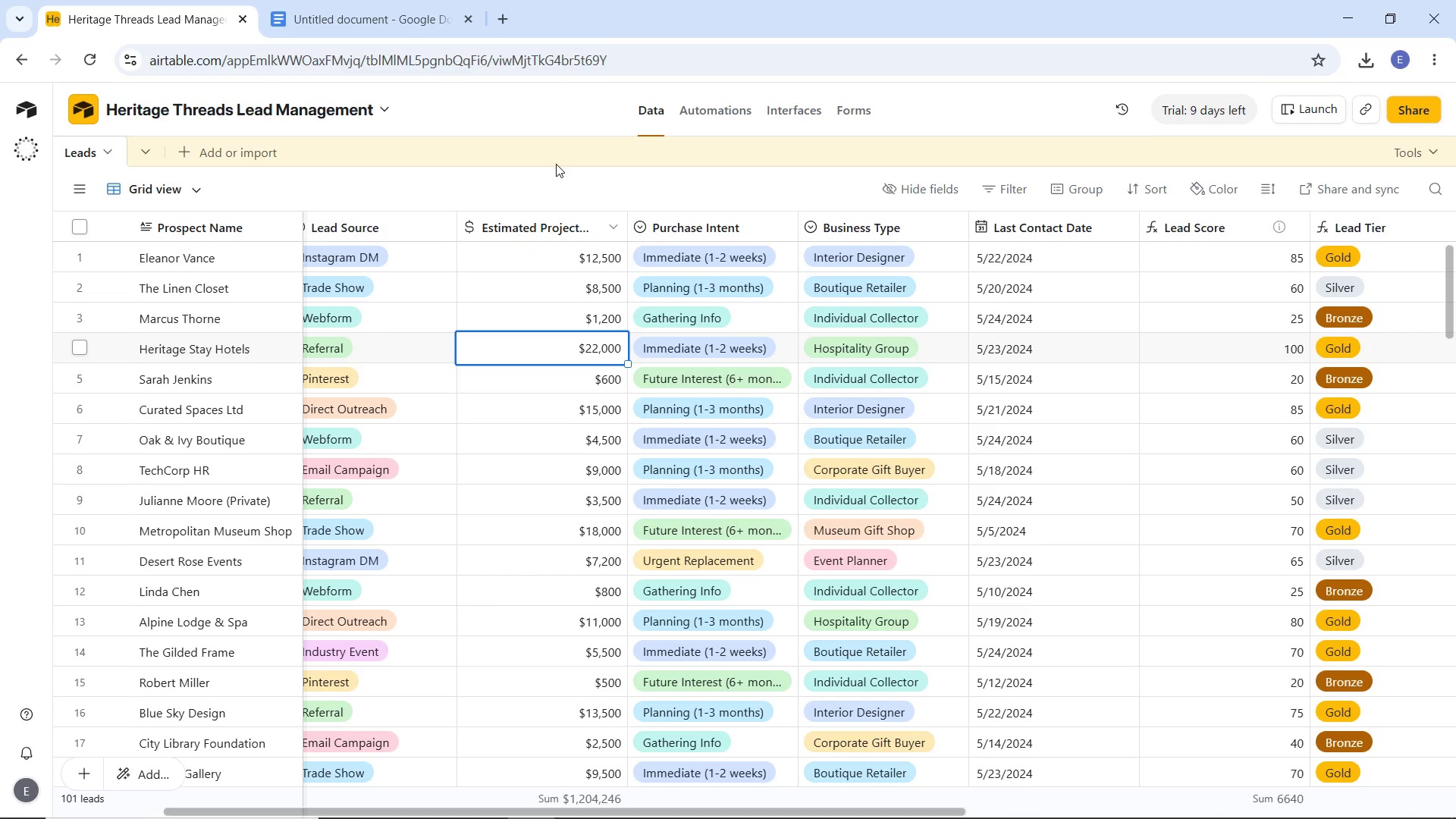 
left_click([406, 20])
 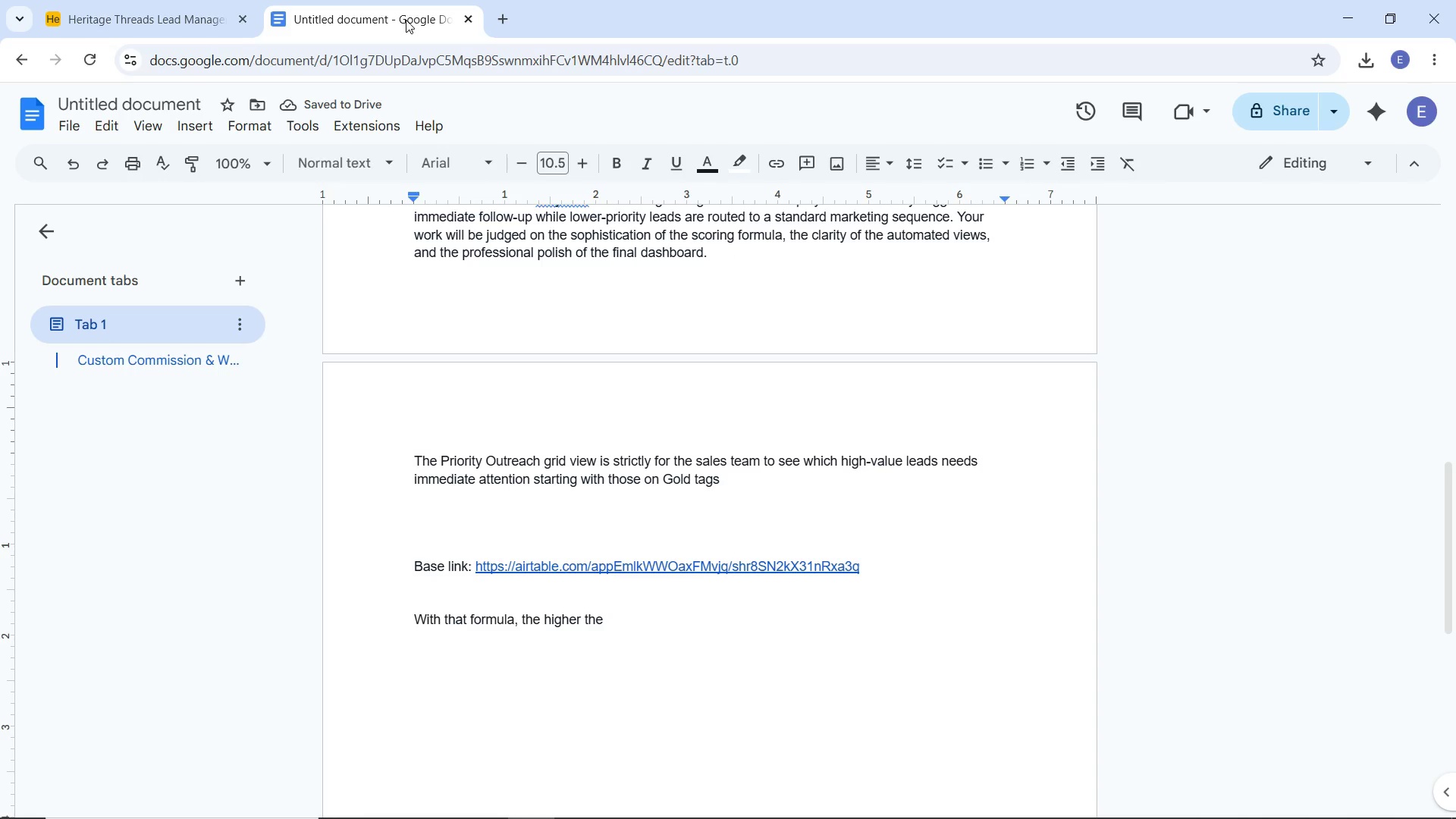 
type(estimated projectc)
key(Backspace)
type( budget, the hifg)
 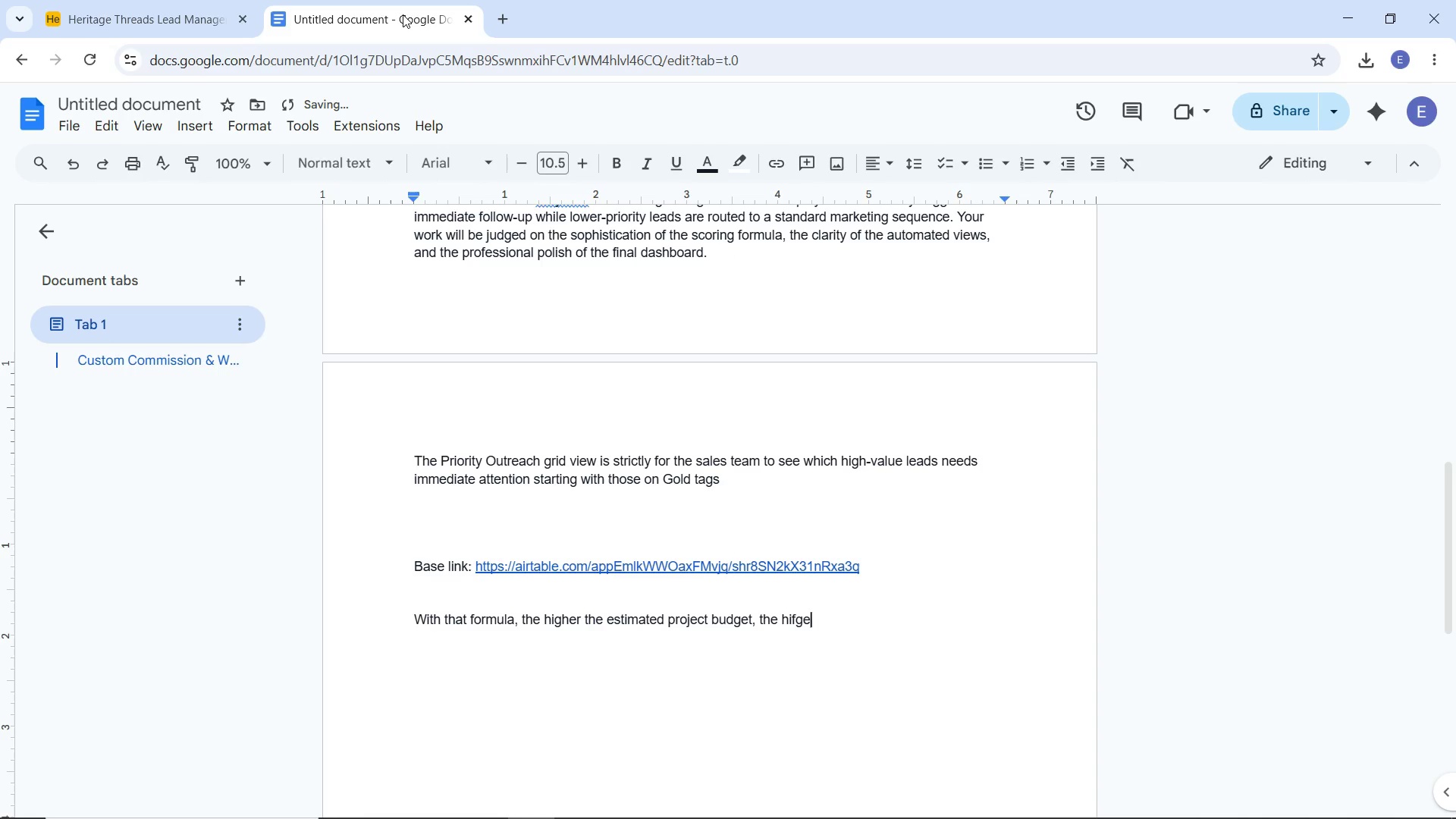 
type(er h)
key(Backspace)
key(Backspace)
key(Backspace)
key(Backspace)
key(Backspace)
type(her the lead score and vixe versa. )
 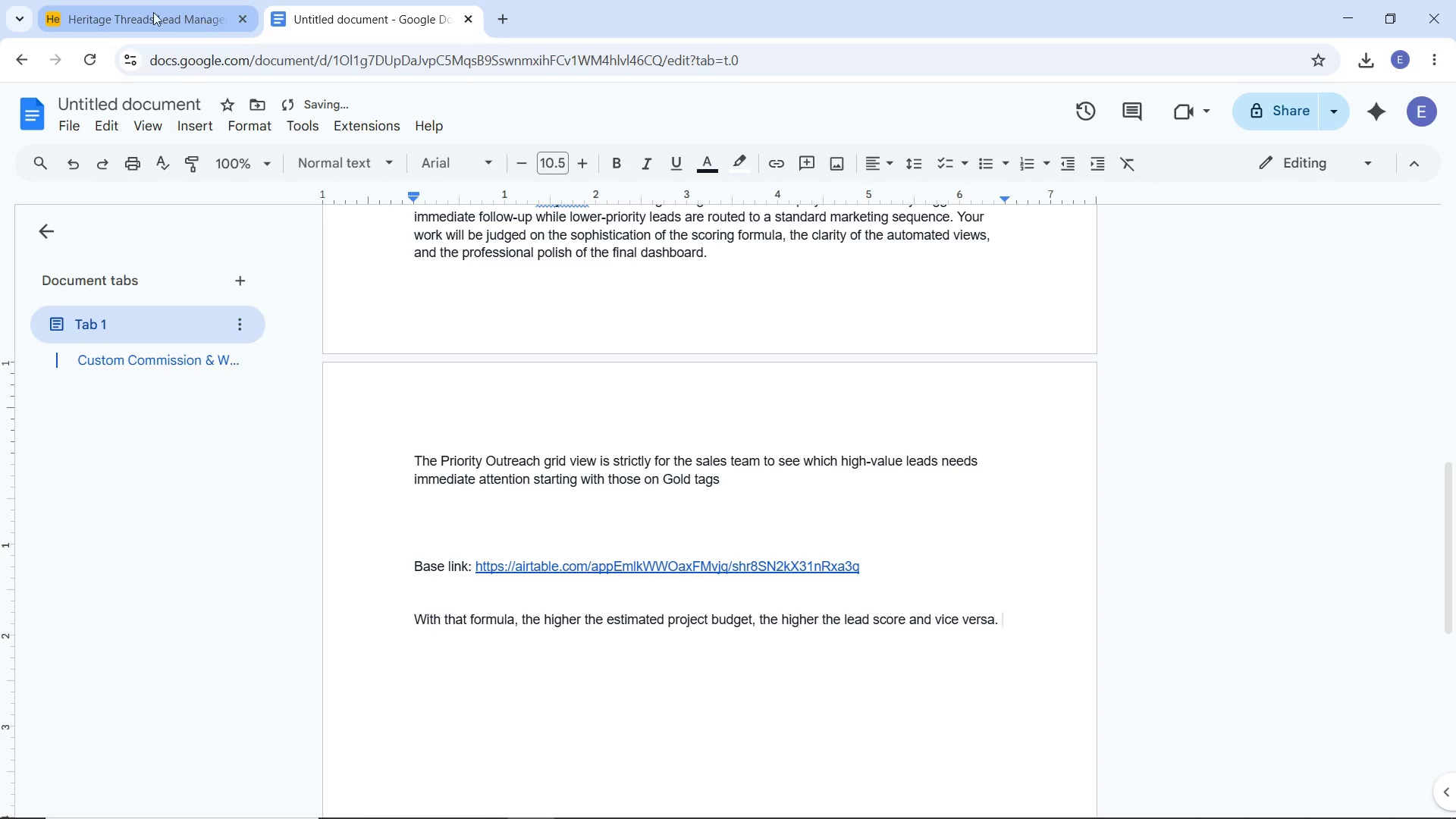 
left_click([146, 8])
 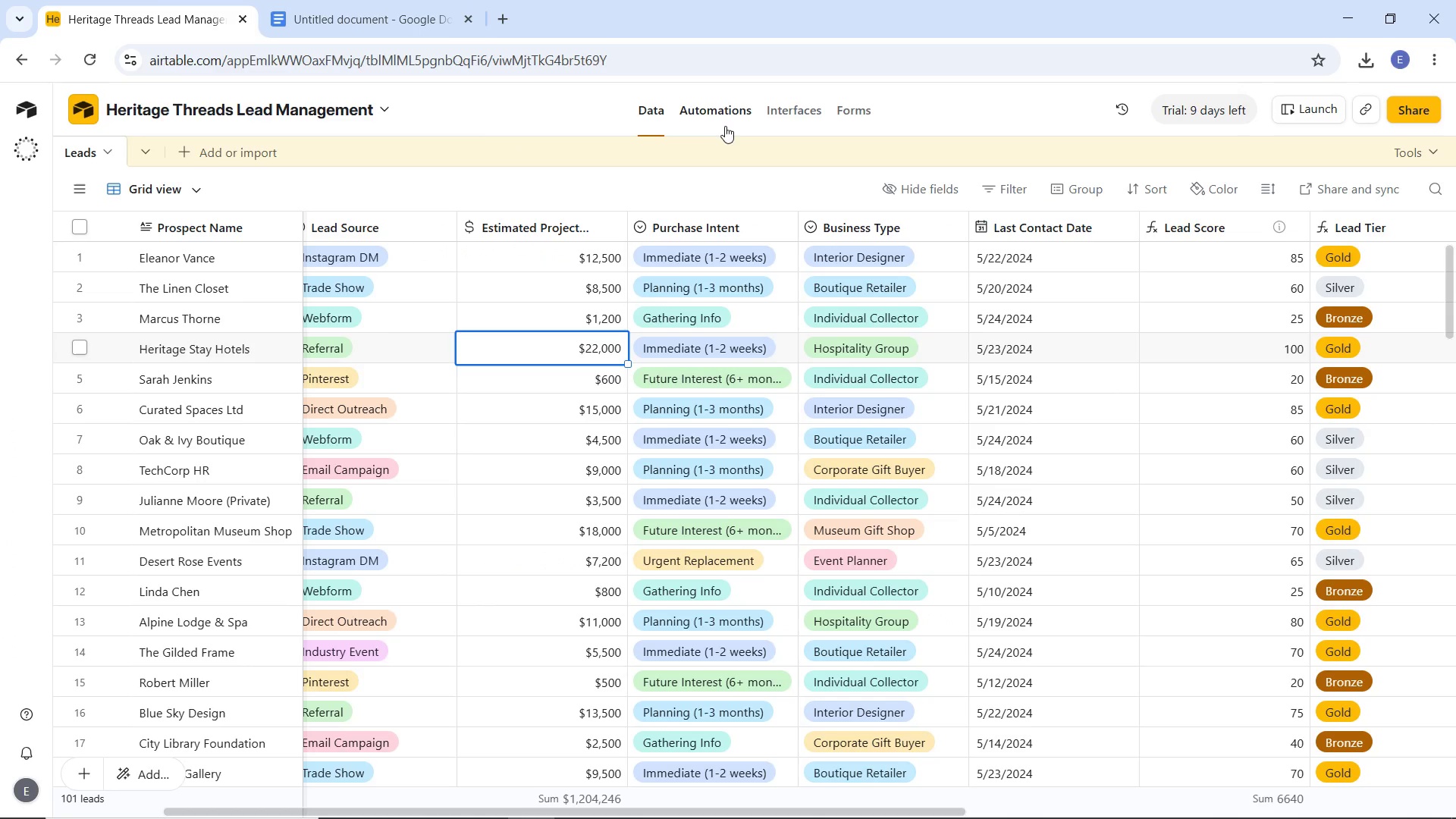 
left_click([783, 111])
 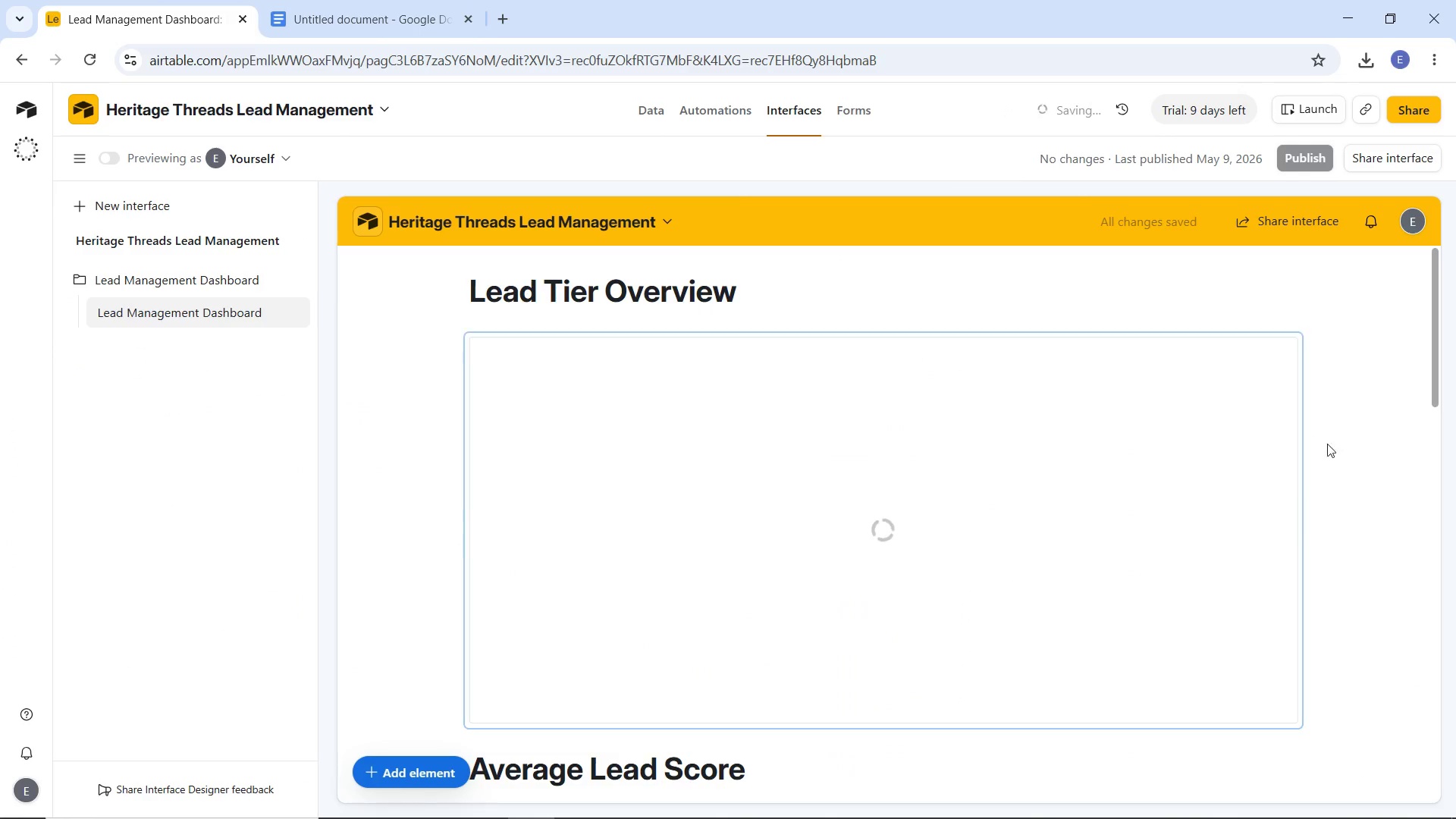 
left_click([1296, 159])
 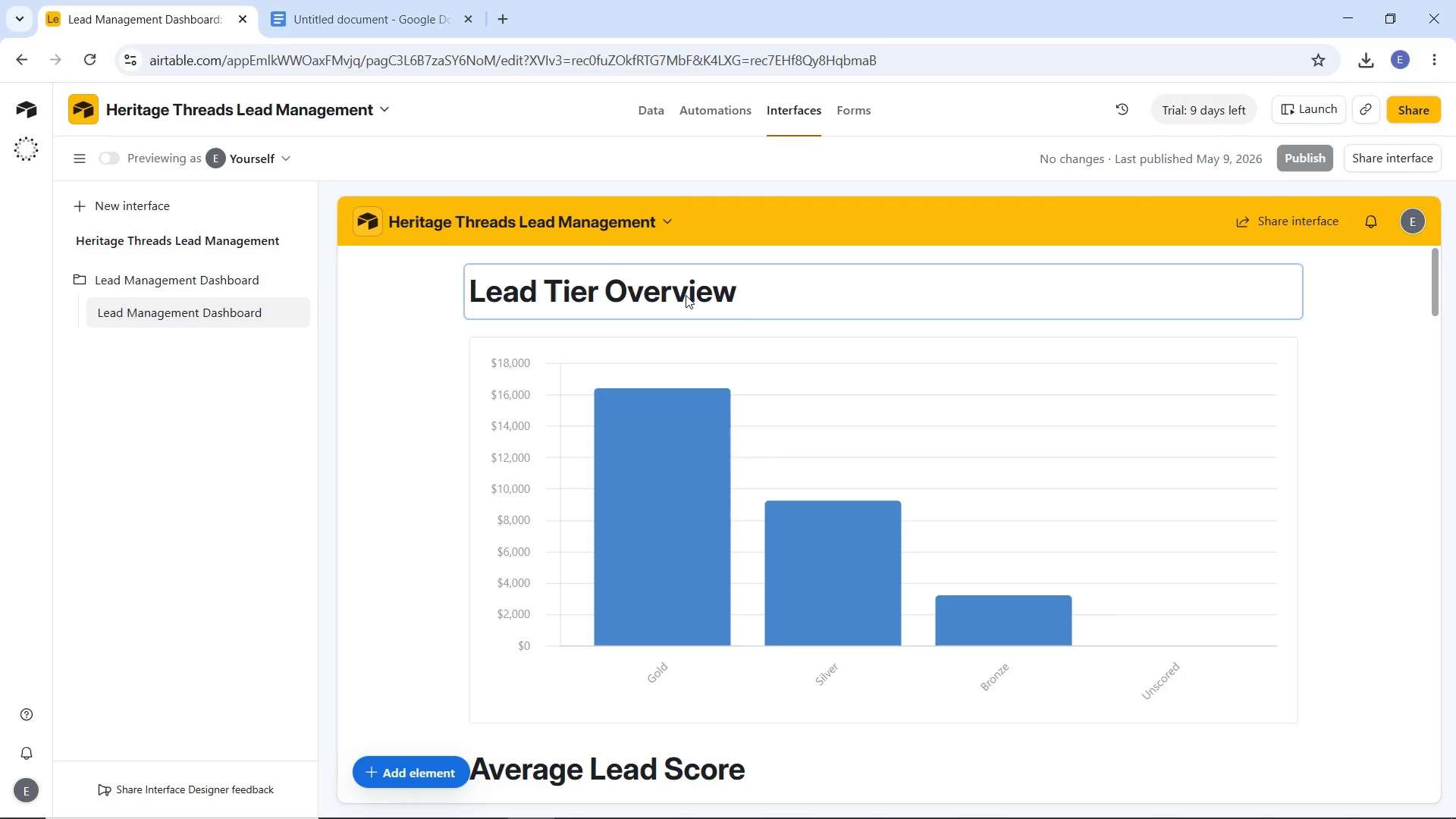 
wait(5.48)
 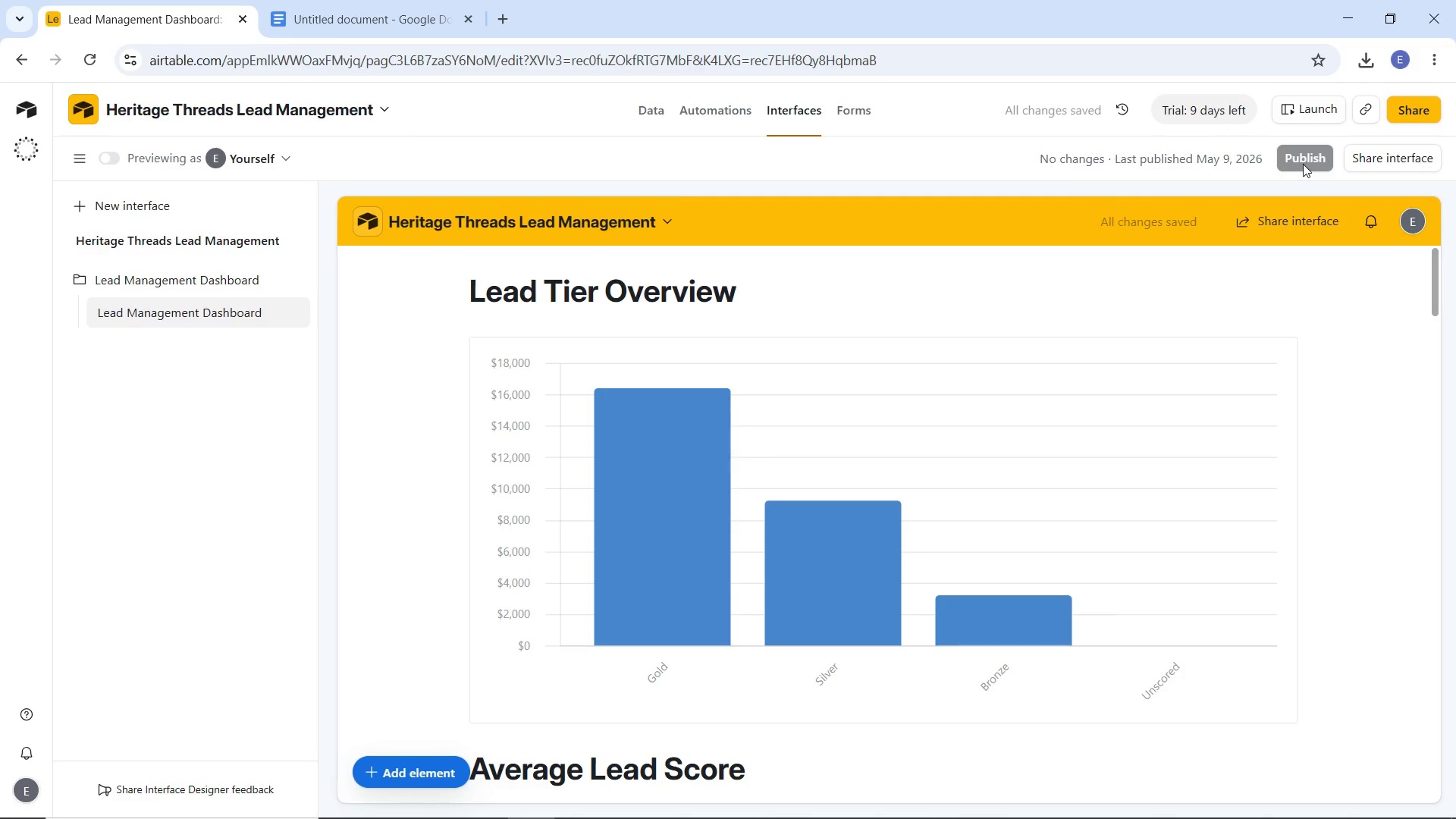 
scroll: coordinate [772, 510], scroll_direction: down, amount: 2.0
 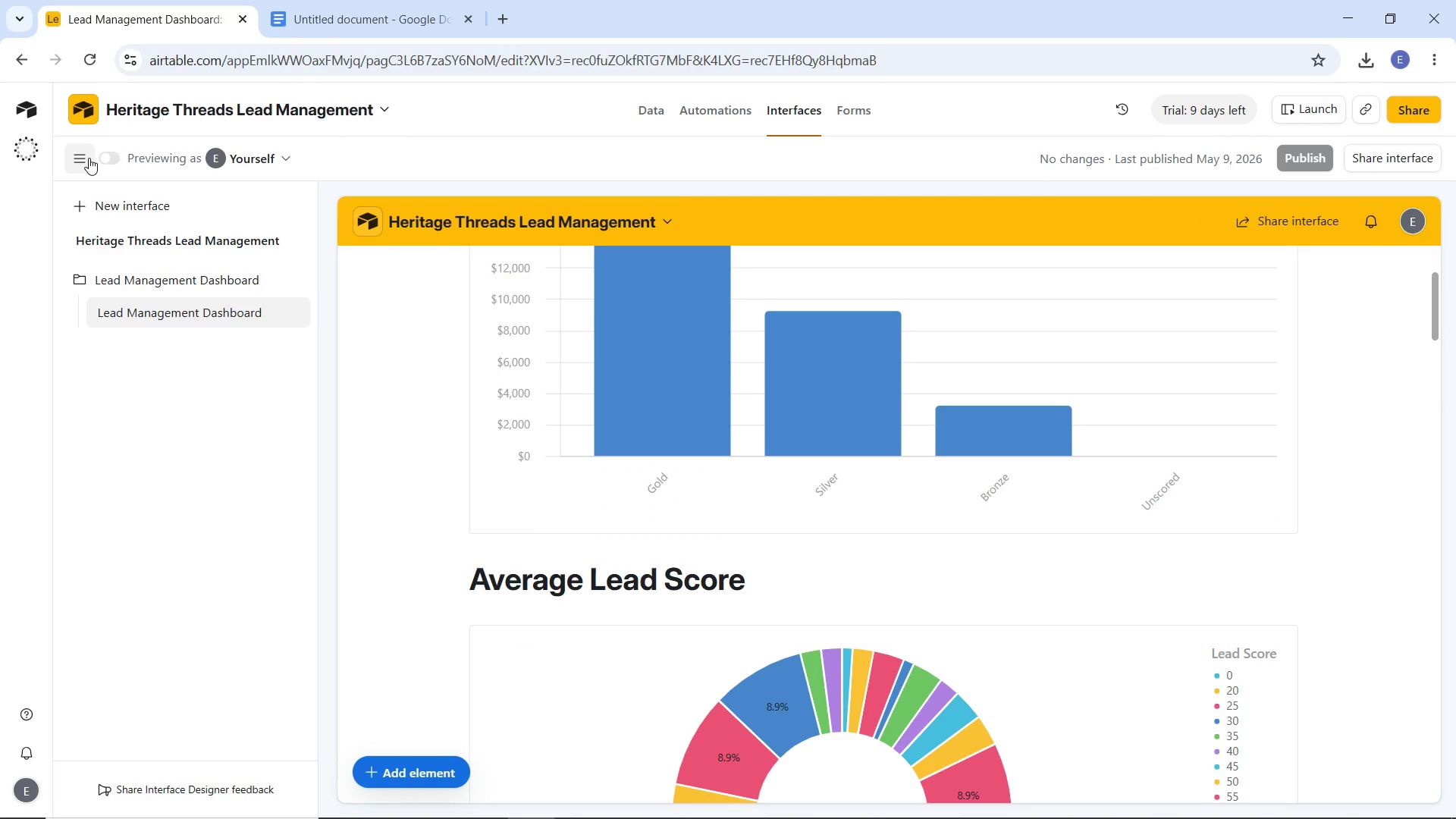 
left_click([87, 156])
 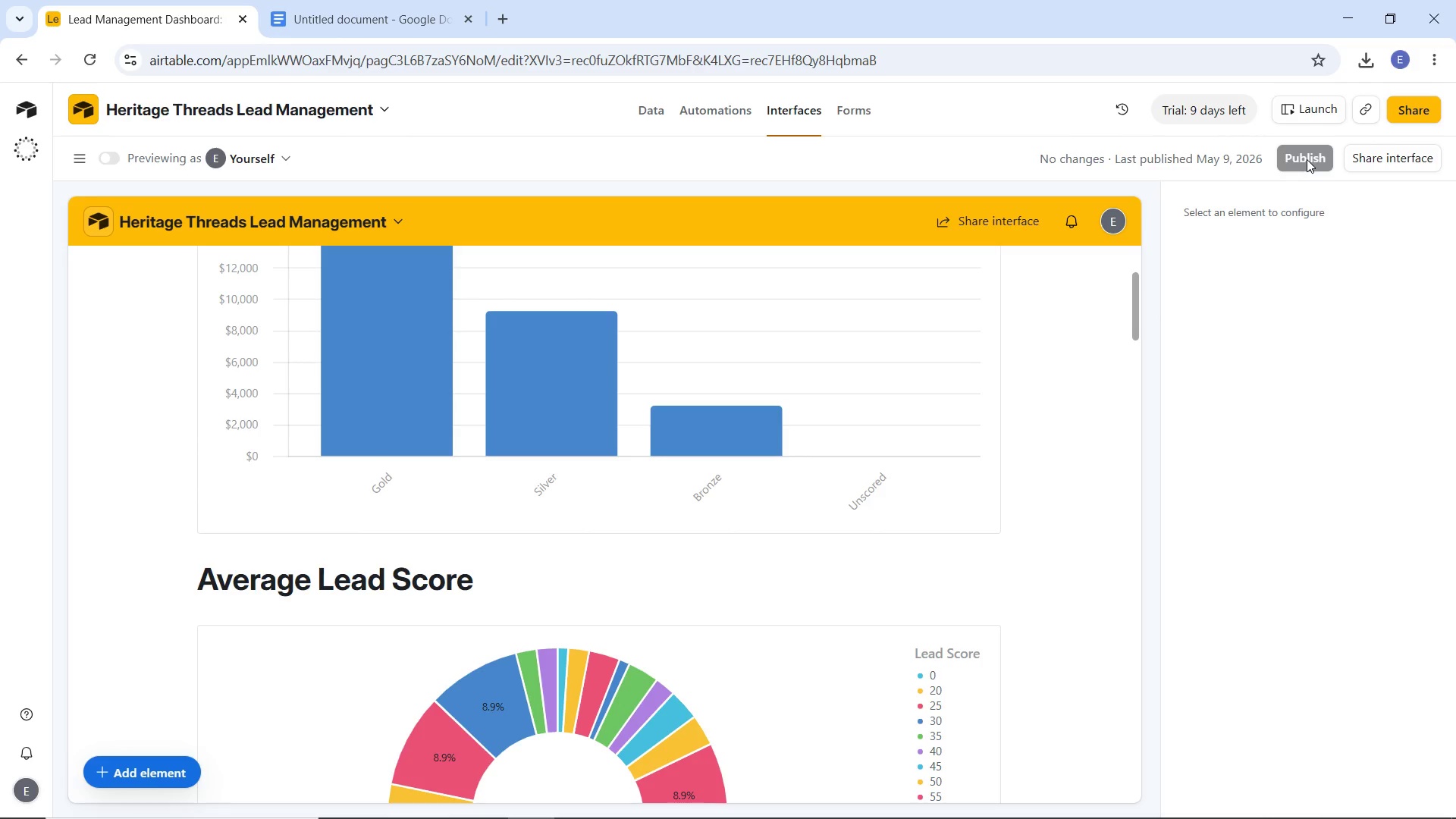 
wait(5.14)
 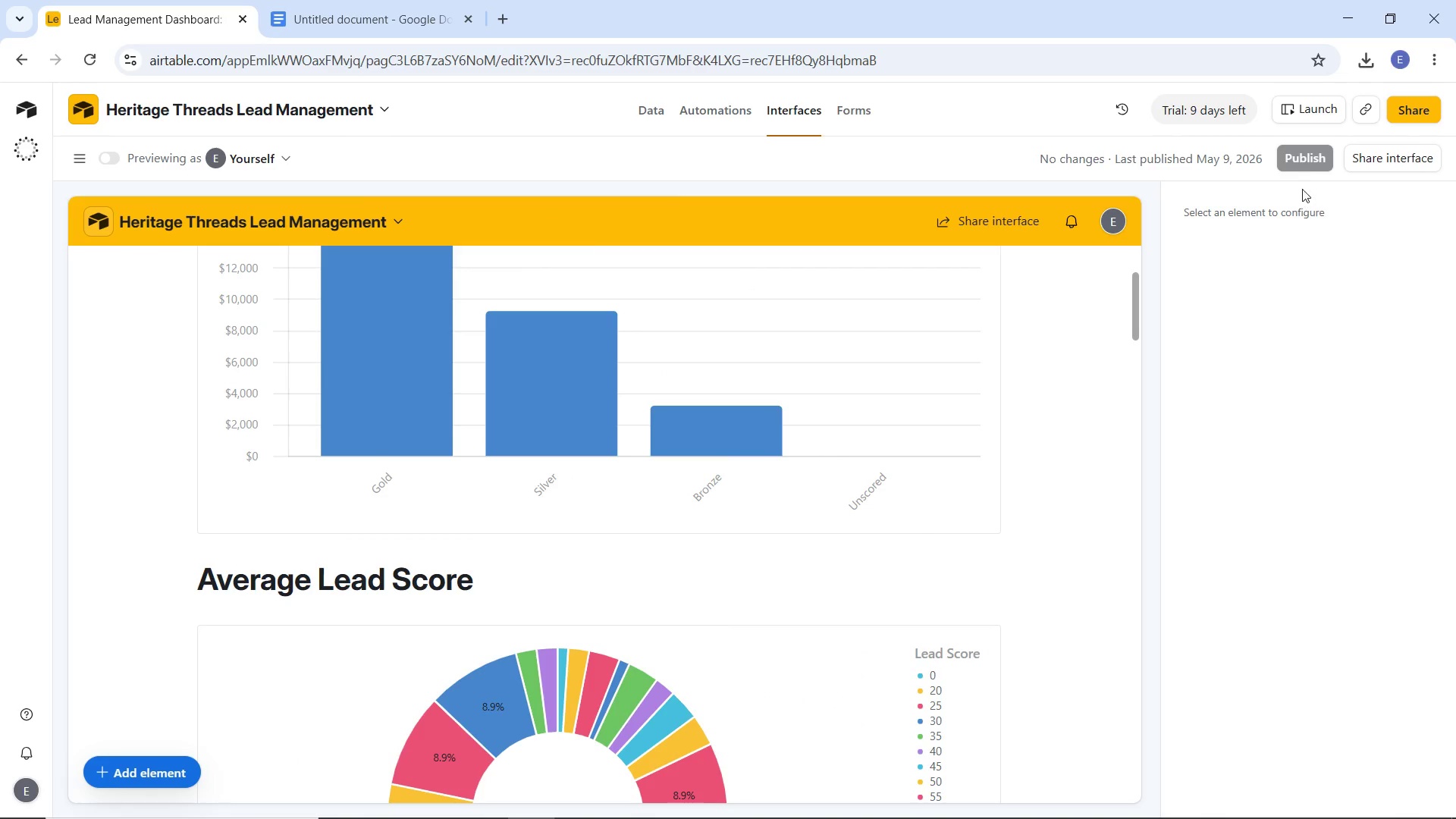 
left_click([824, 463])
 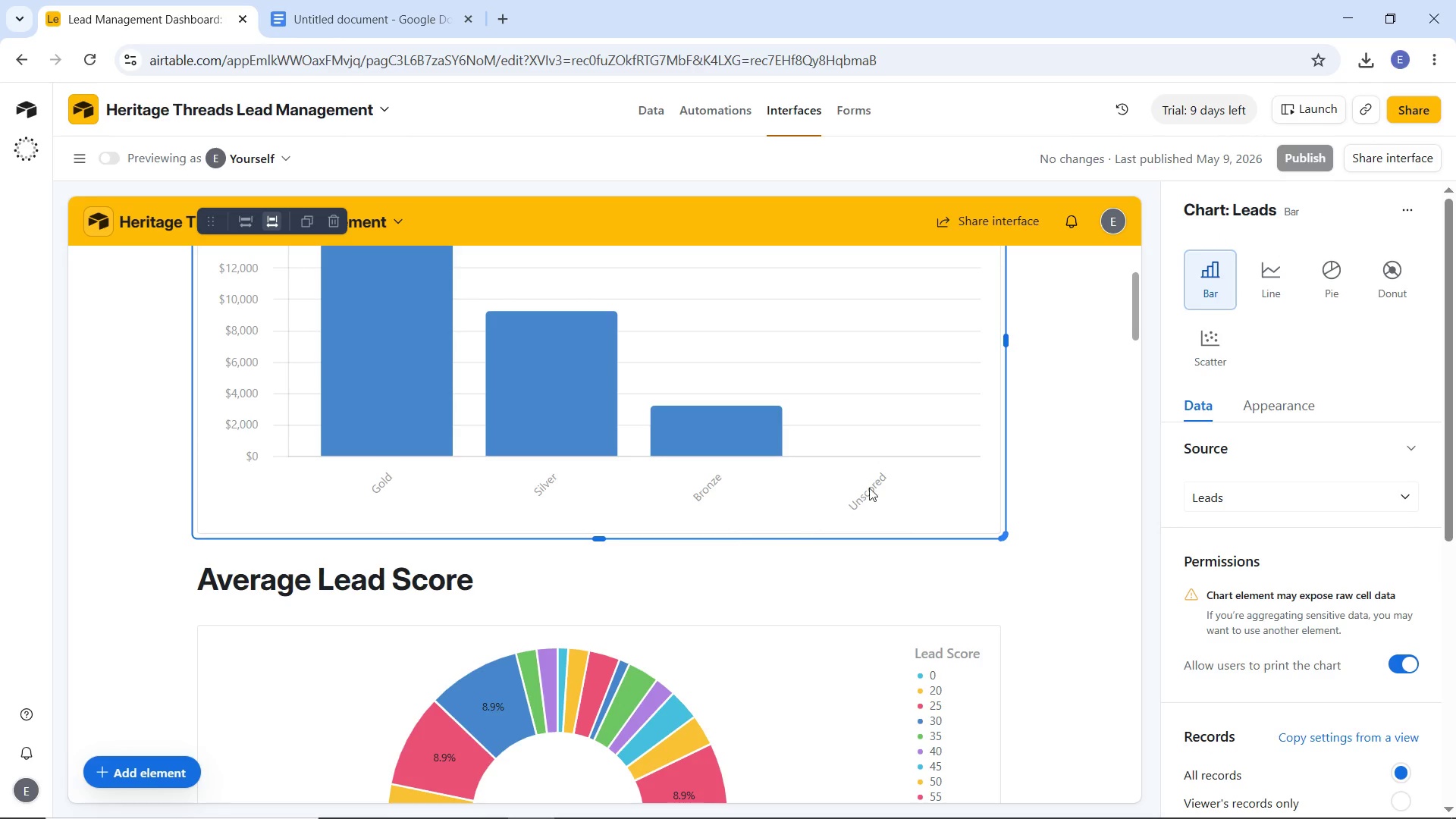 
left_click([1105, 336])
 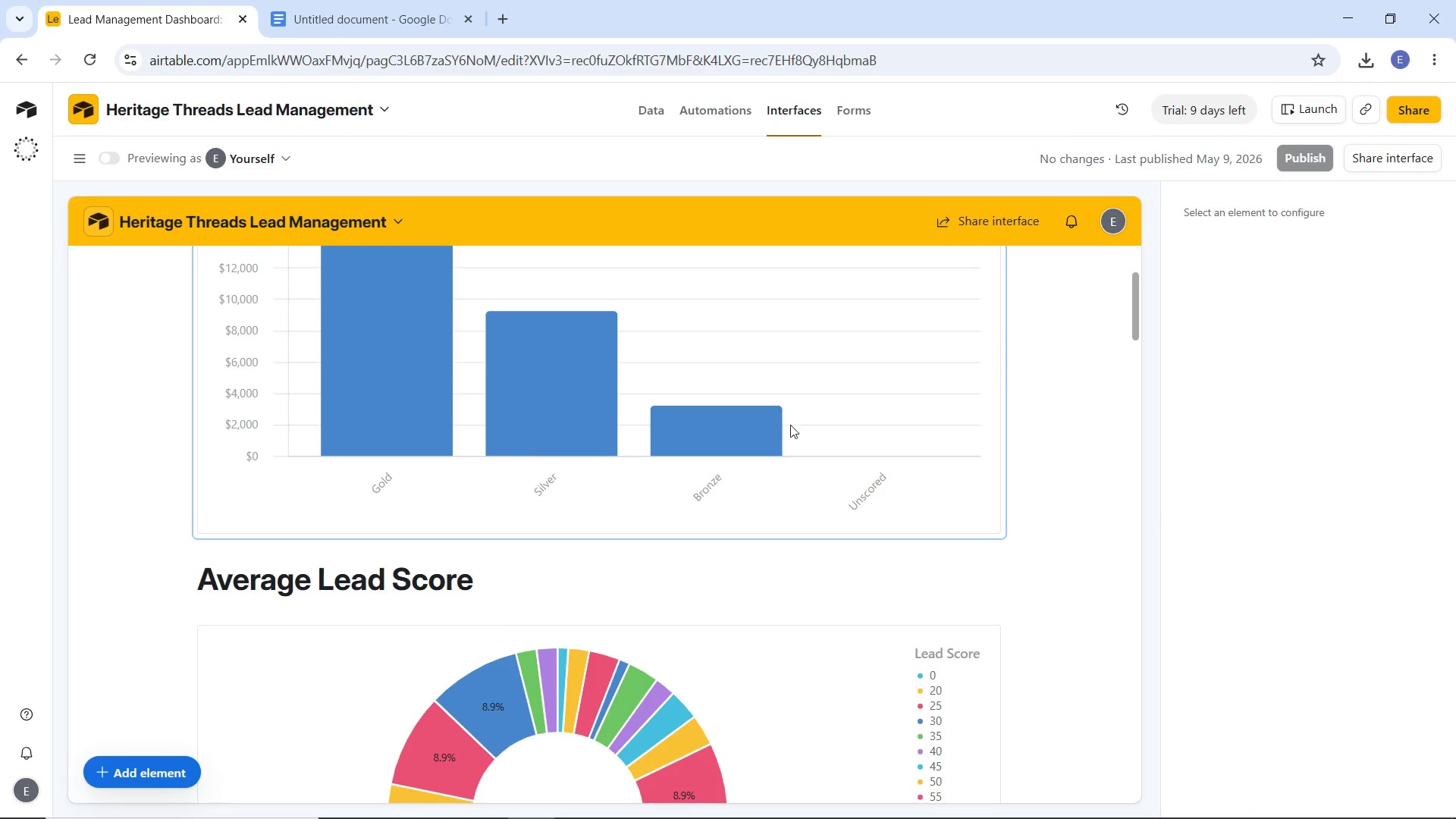 
scroll: coordinate [779, 419], scroll_direction: up, amount: 9.0
 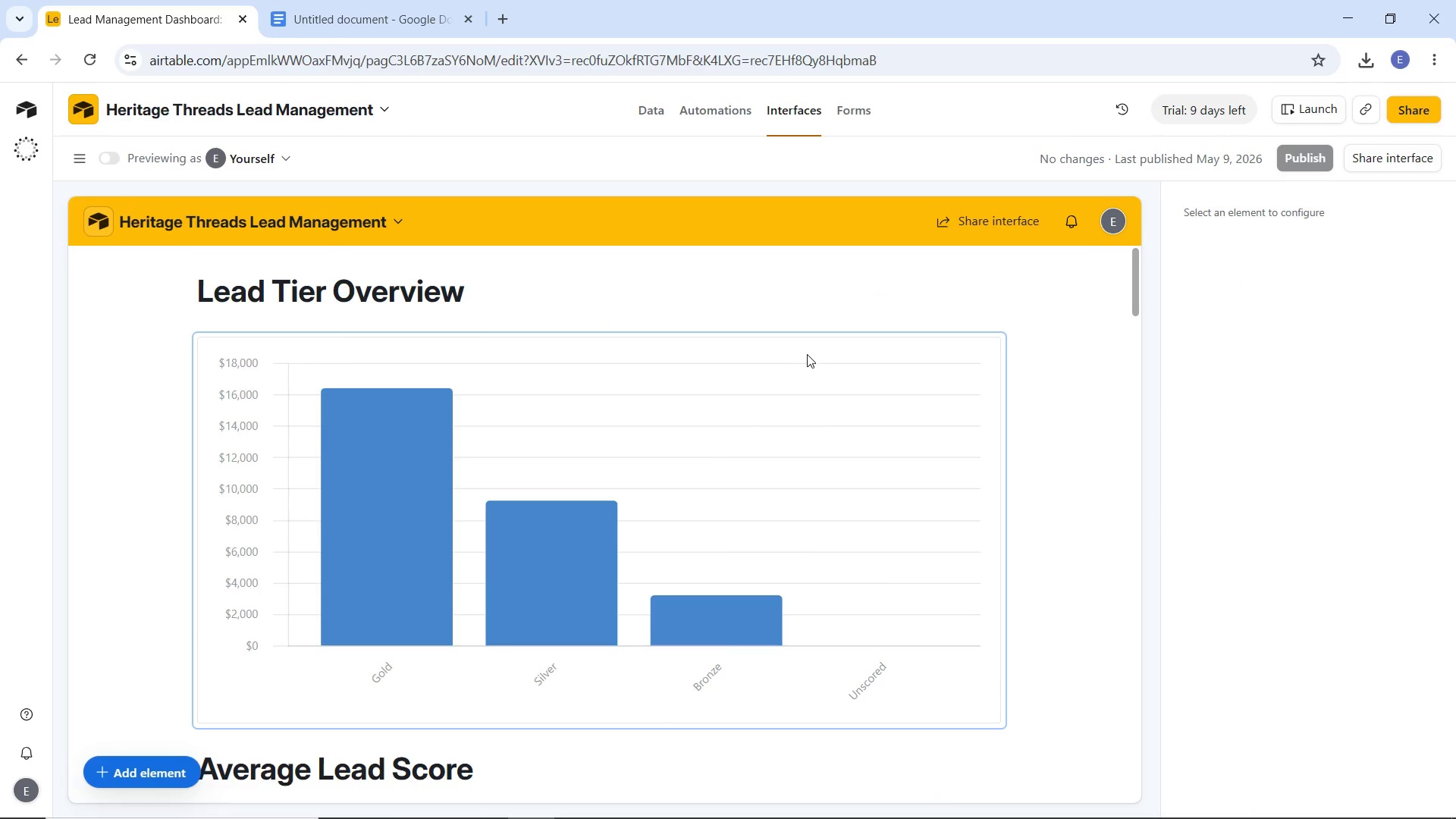 
scroll: coordinate [815, 352], scroll_direction: down, amount: 12.0
 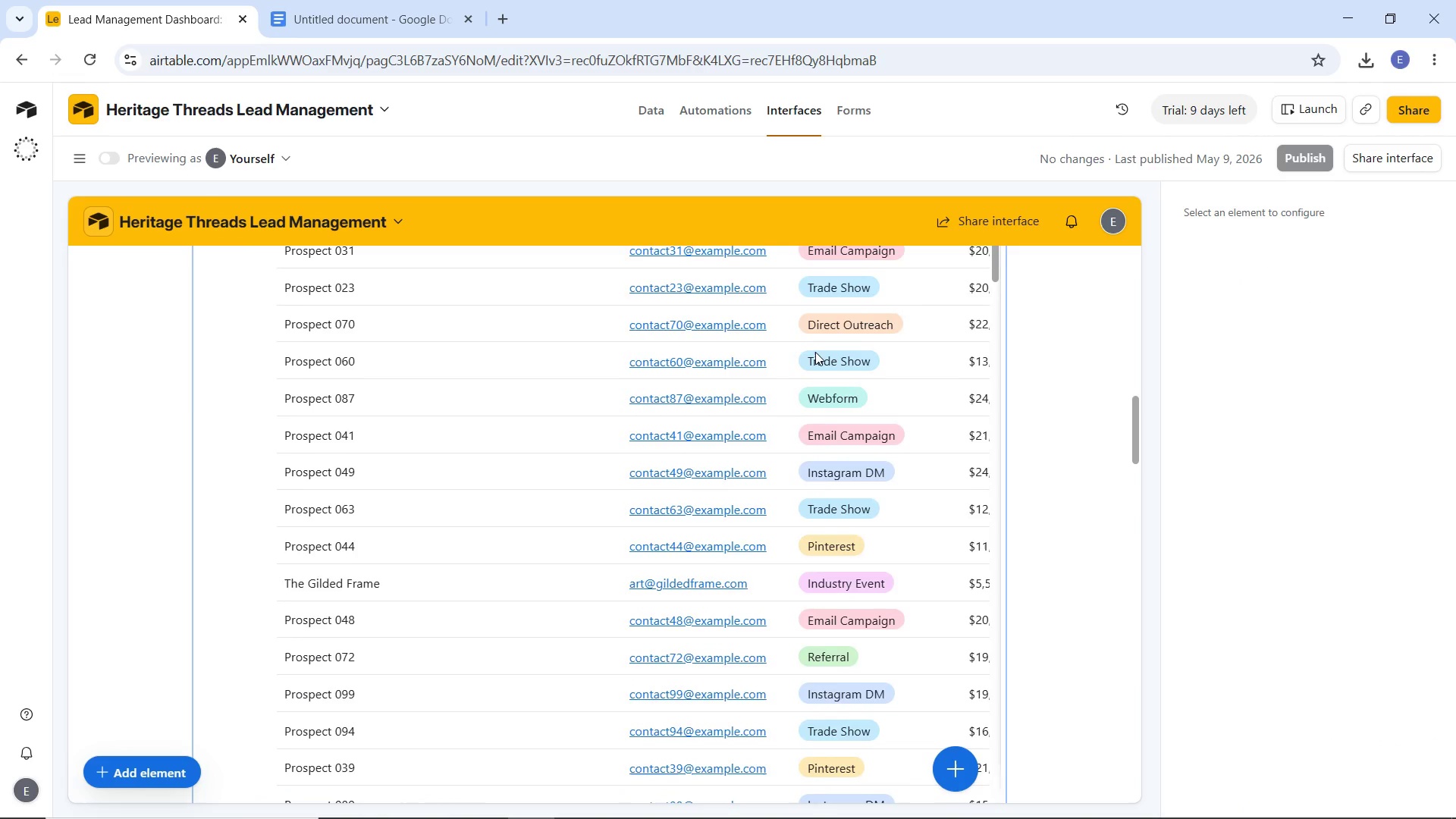 
scroll: coordinate [800, 352], scroll_direction: up, amount: 14.0
 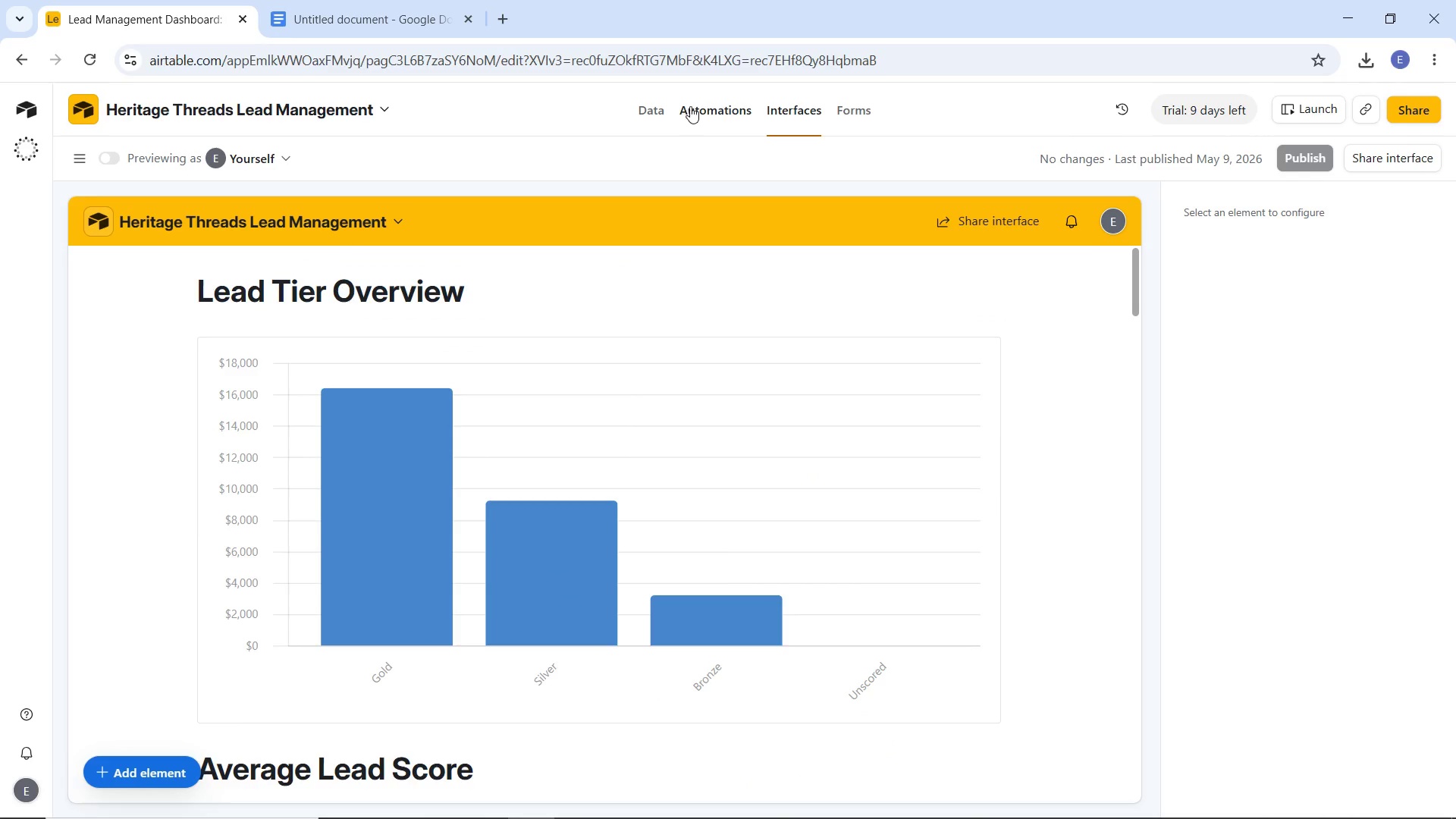 
left_click([696, 106])
 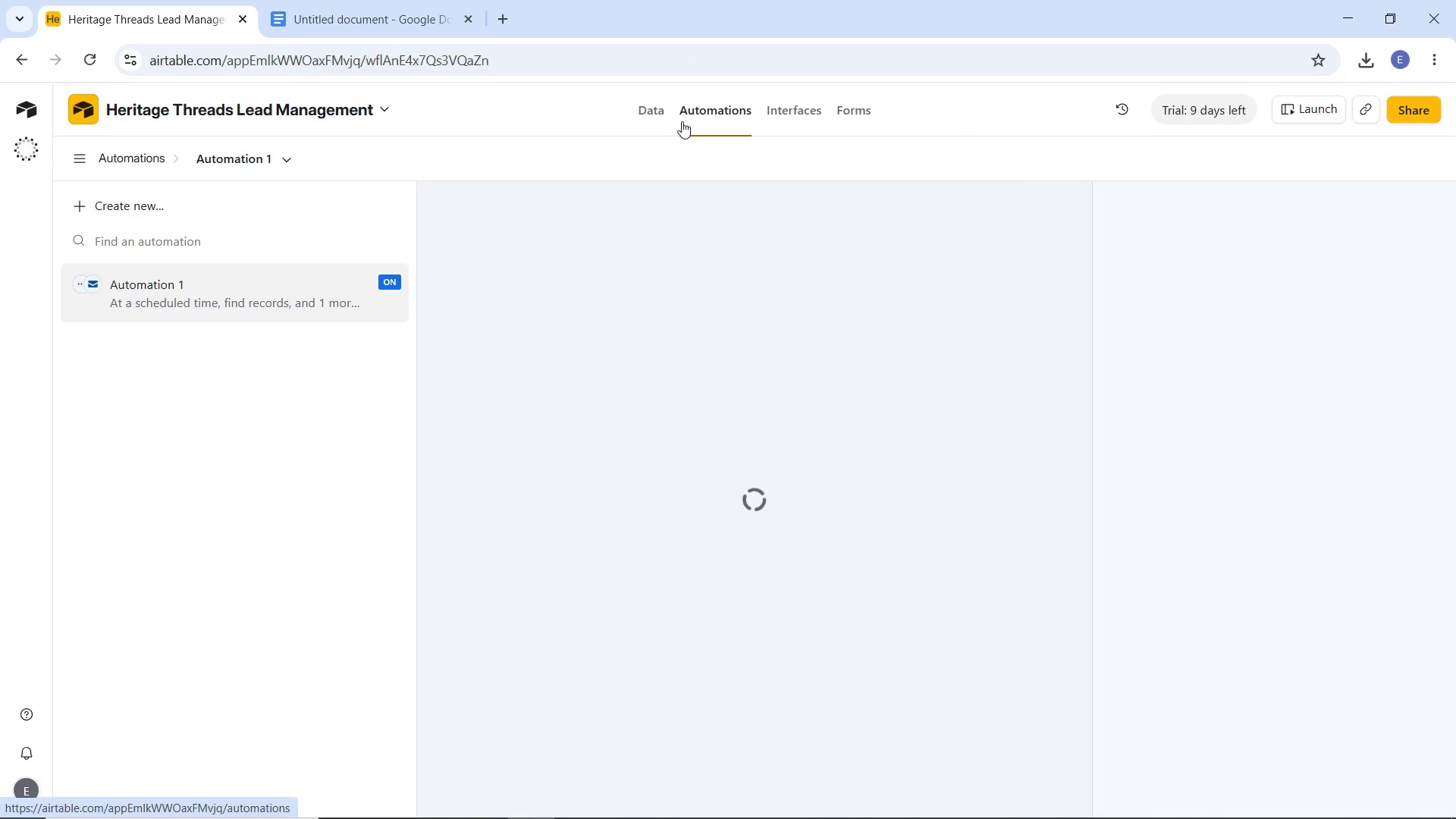 
wait(8.42)
 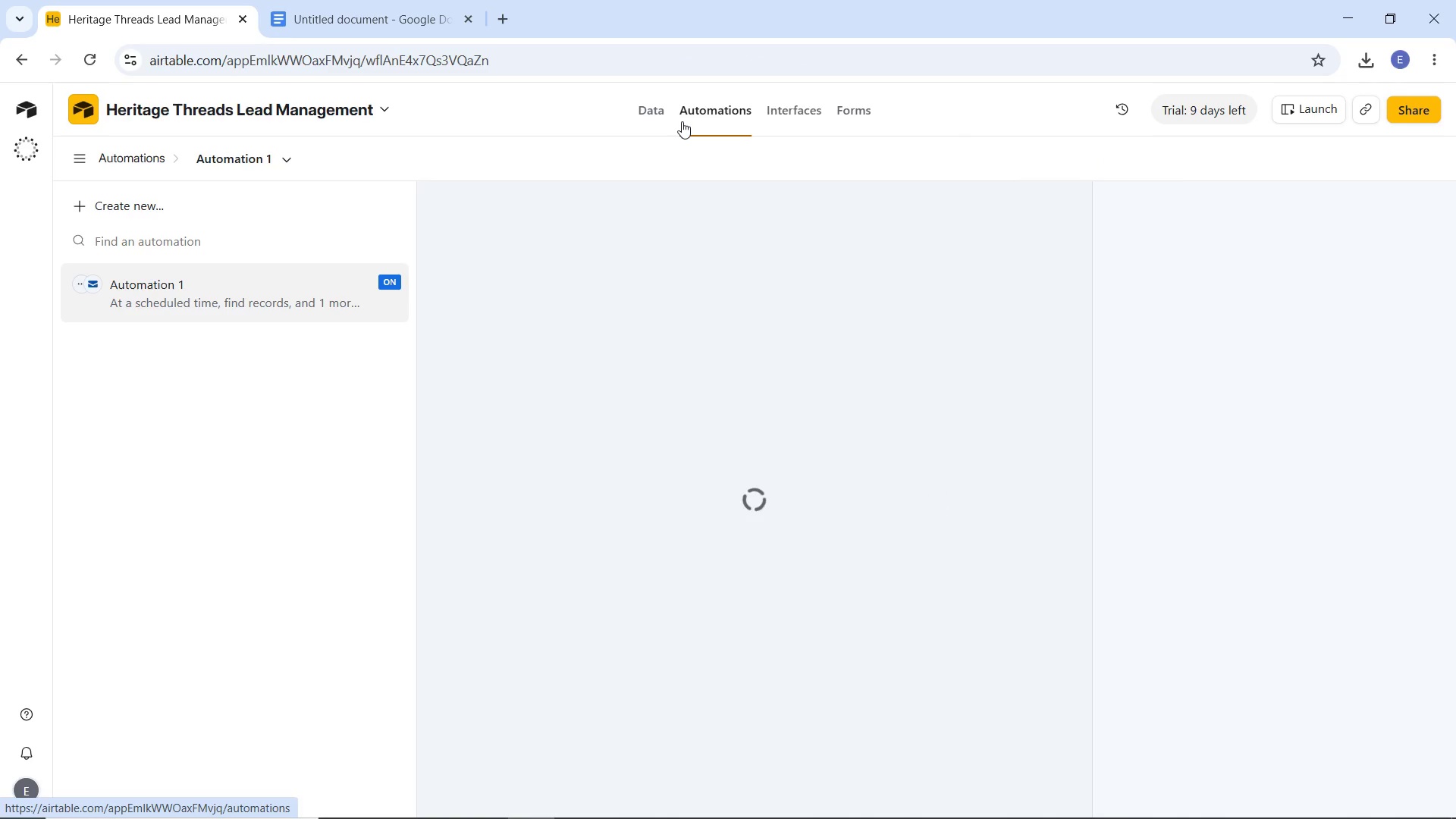 
left_click([604, 380])
 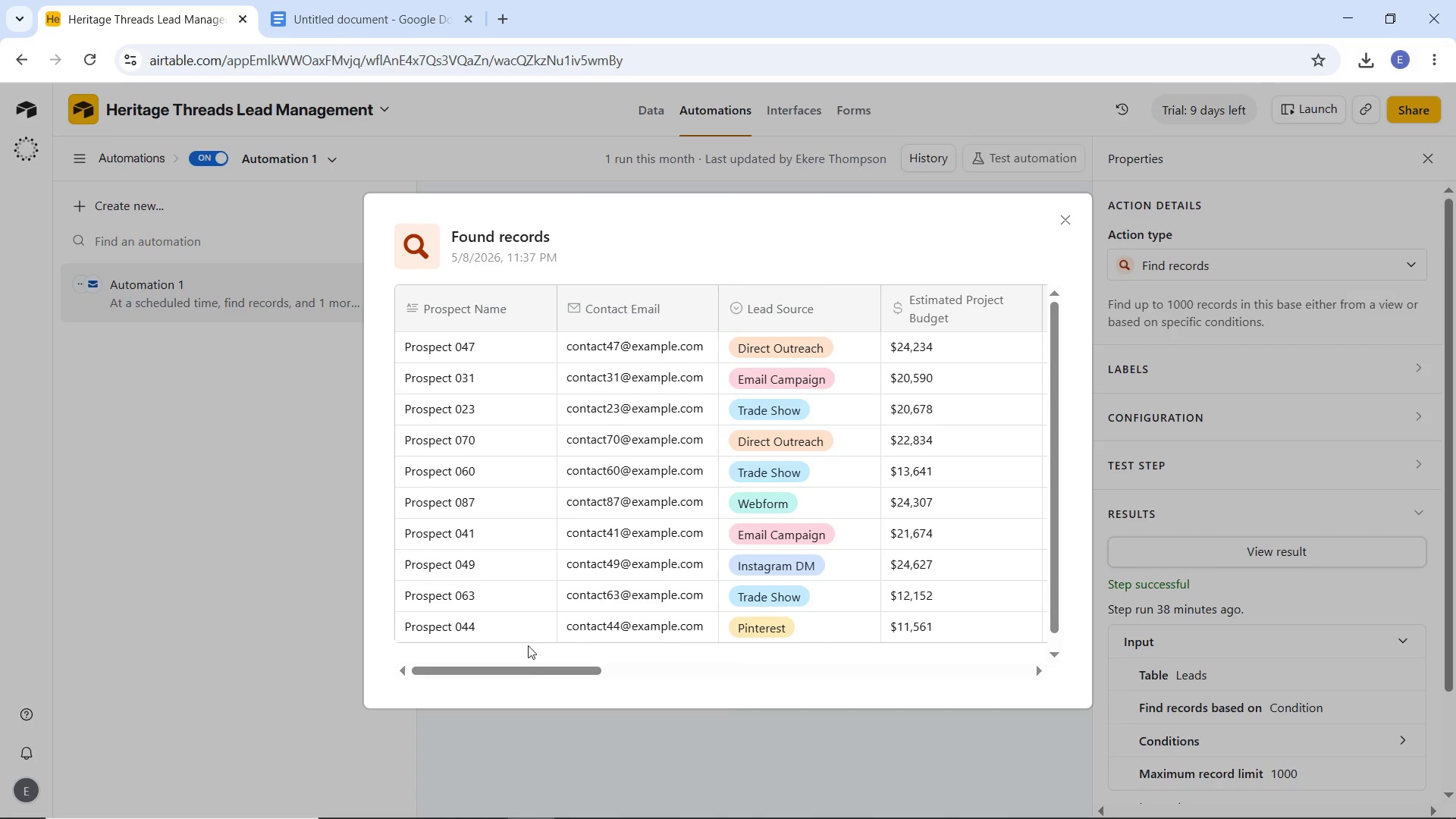 
left_click_drag(start_coordinate=[541, 665], to_coordinate=[946, 682])
 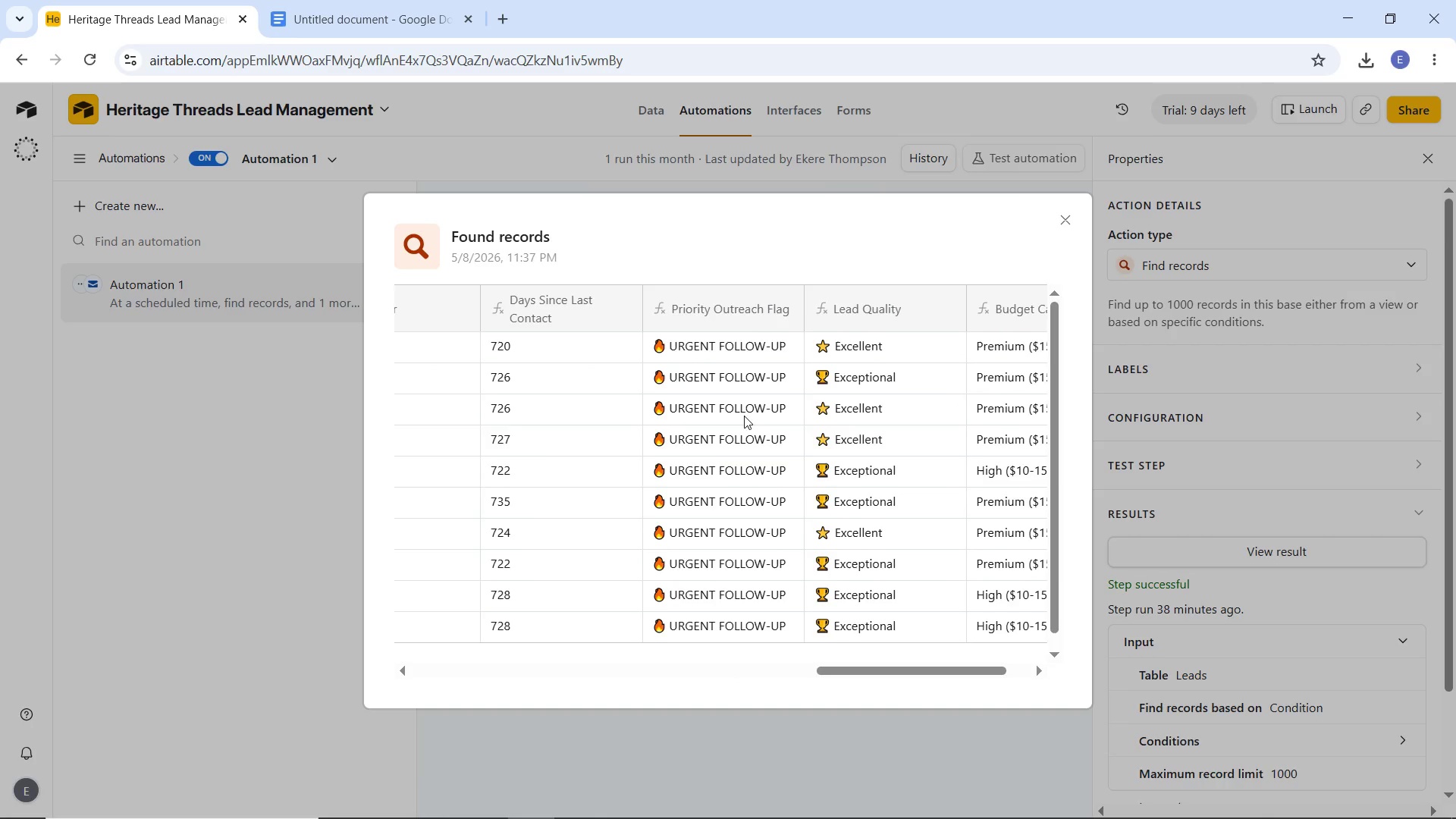 
scroll: coordinate [753, 536], scroll_direction: down, amount: 2.0
 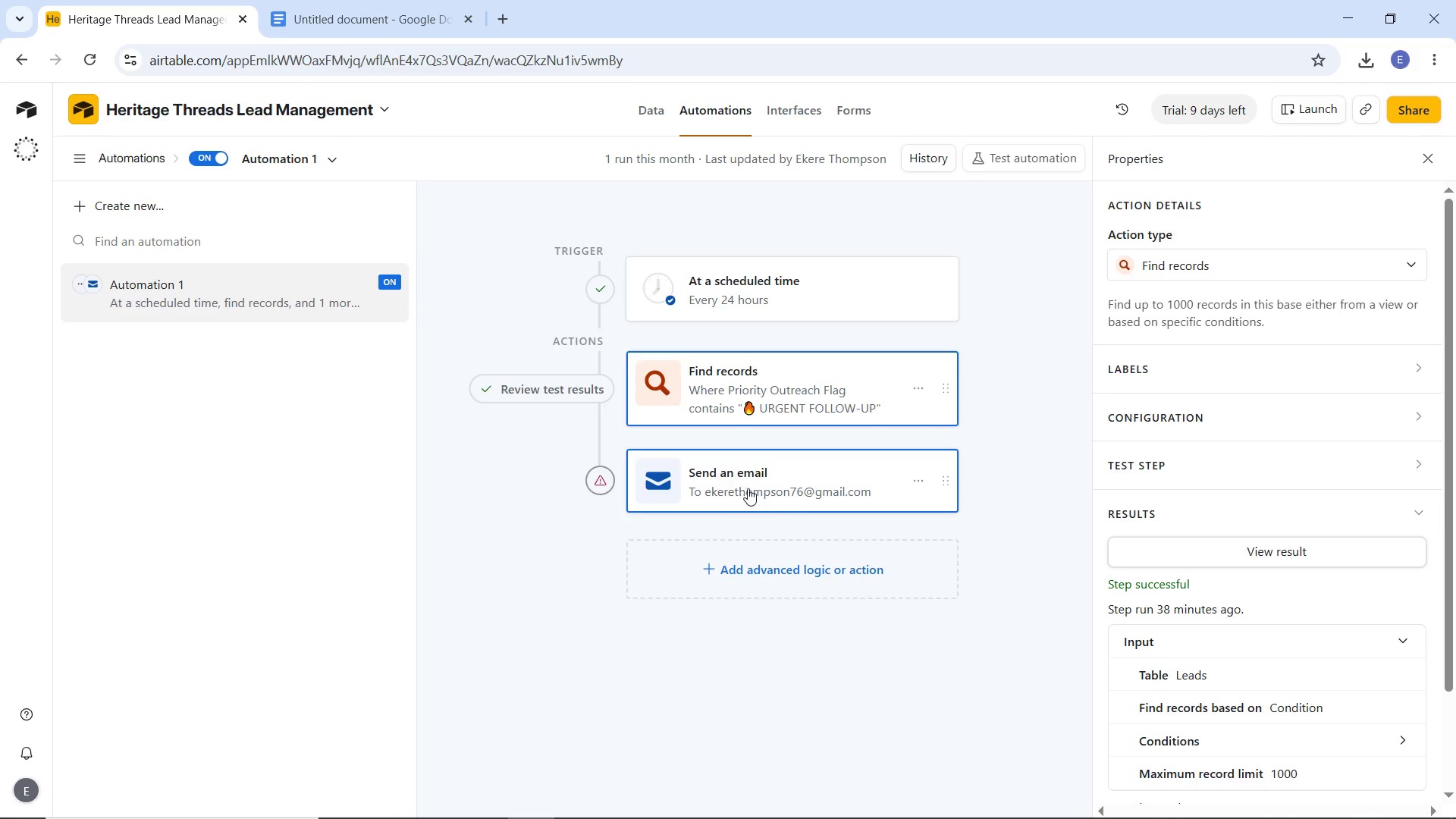 
mouse_move([631, 487])
 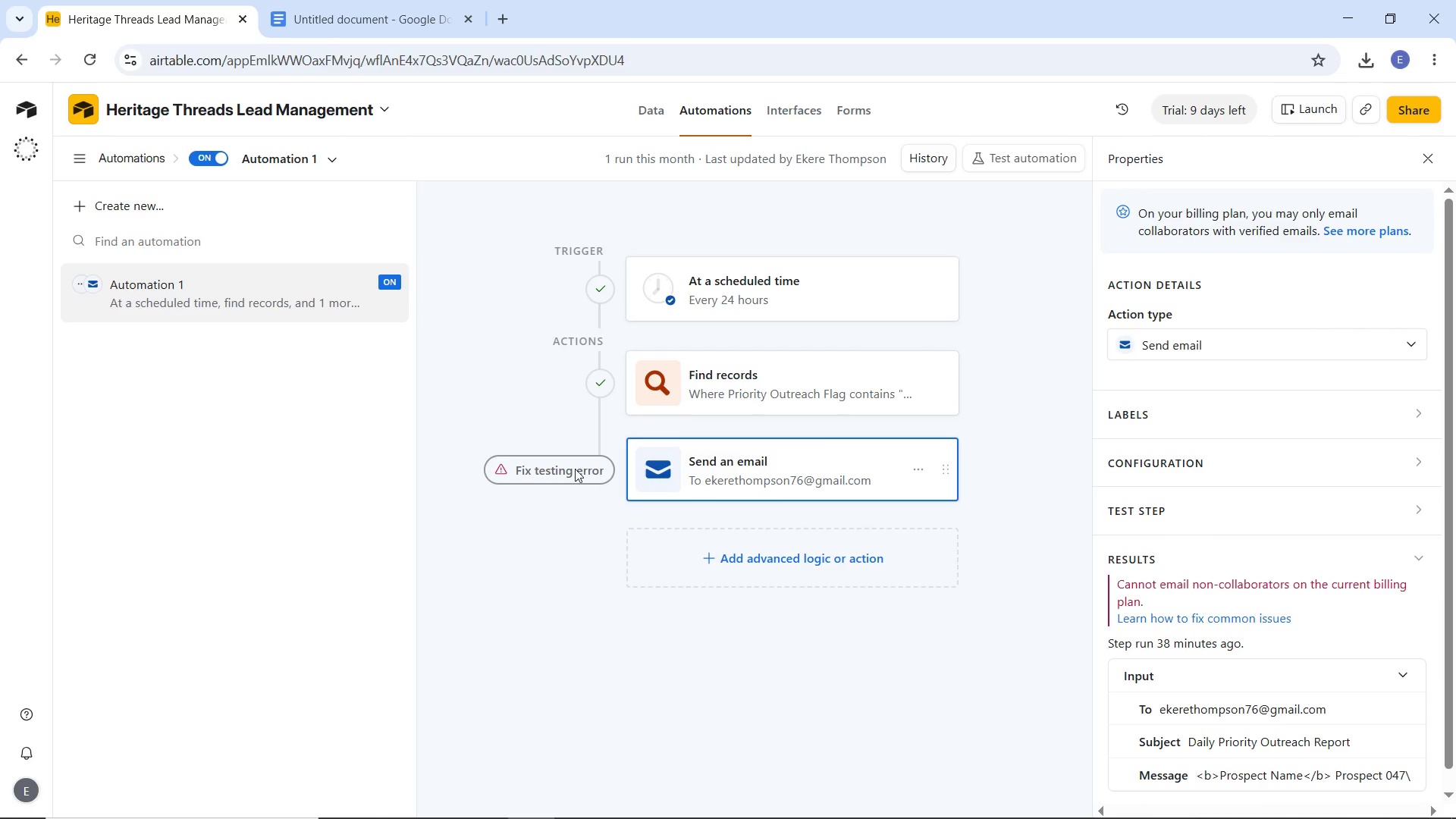 
left_click([575, 469])
 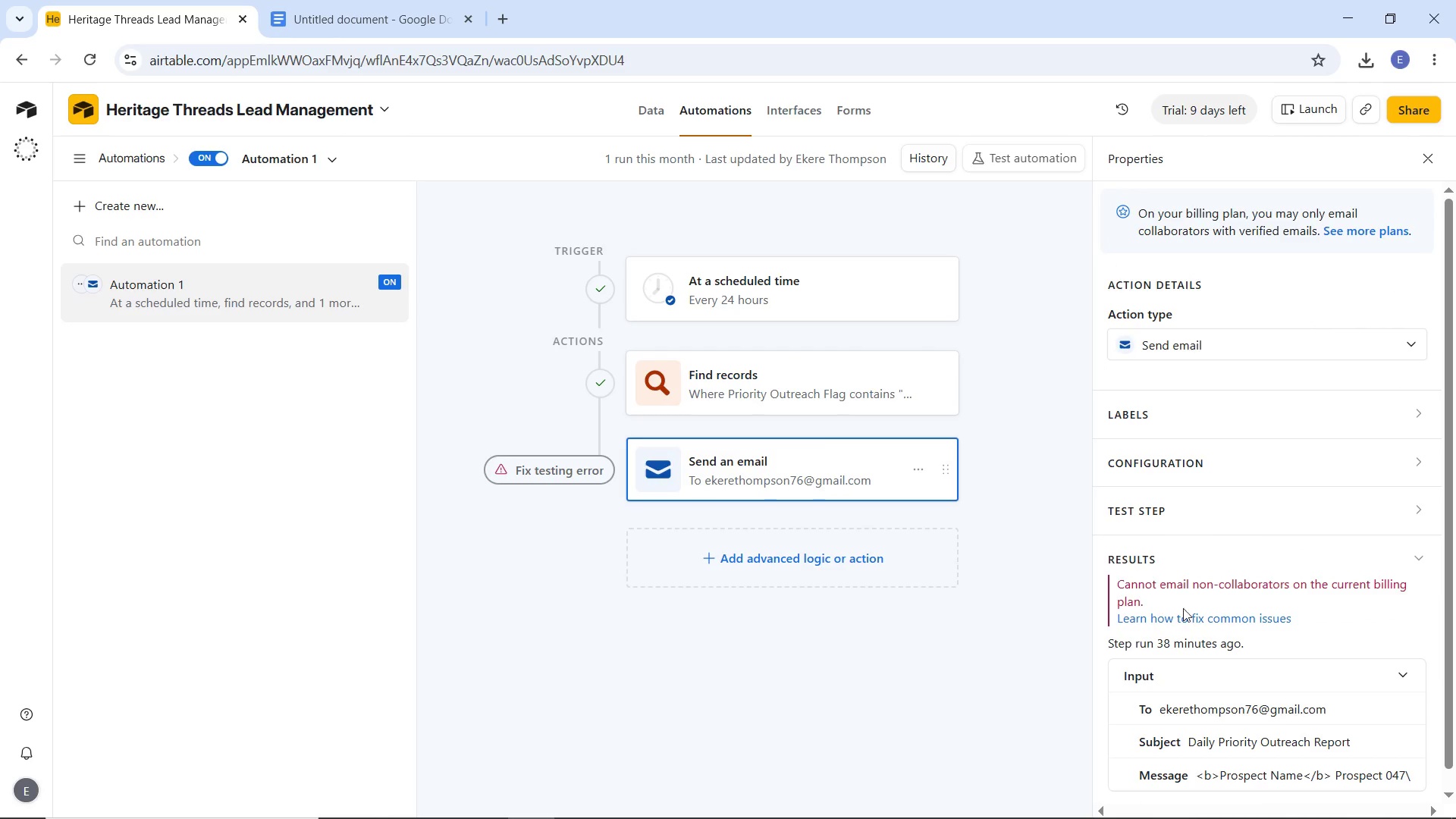 
scroll: coordinate [1194, 624], scroll_direction: down, amount: 1.0
 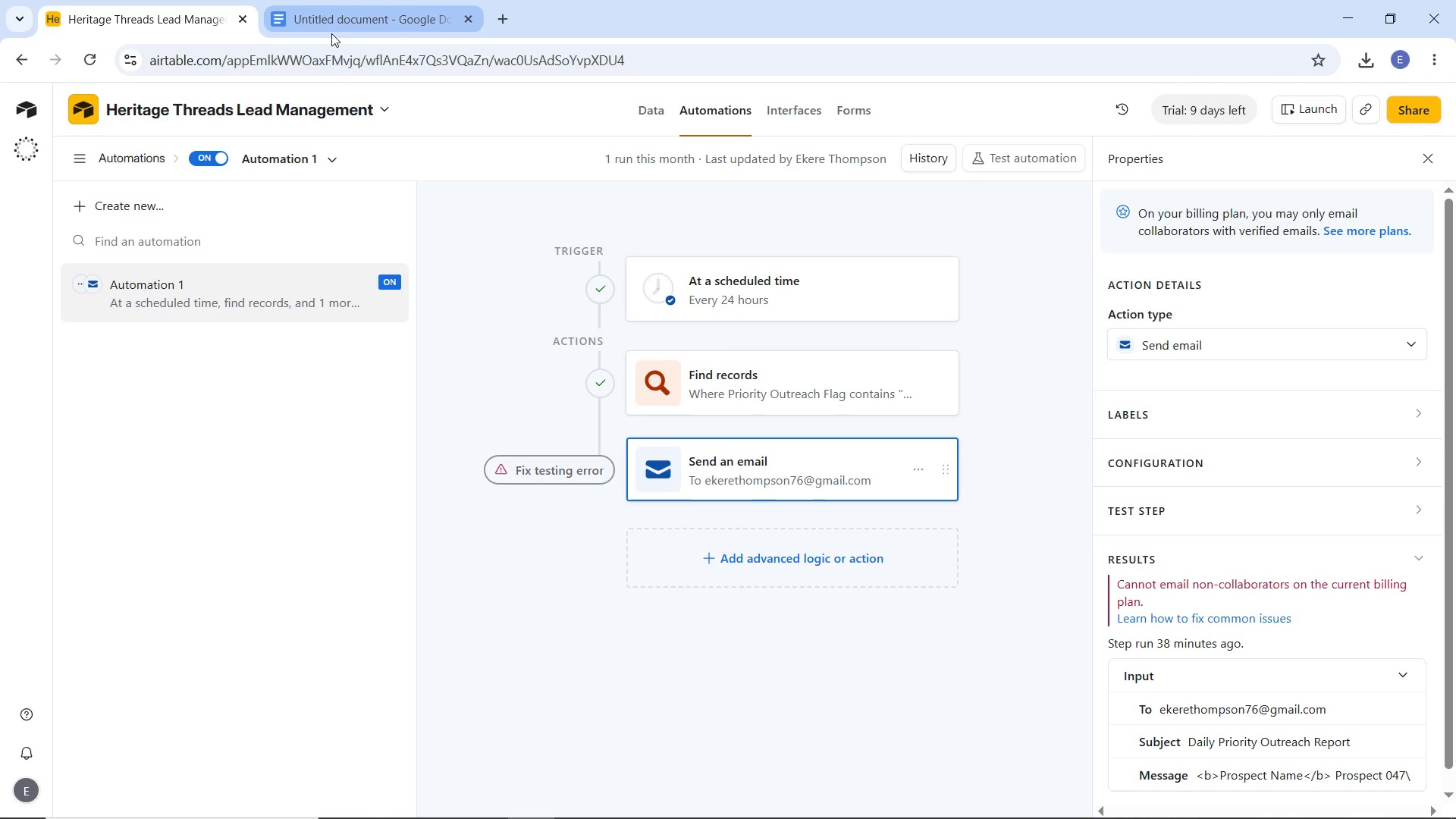 
left_click([341, 22])
 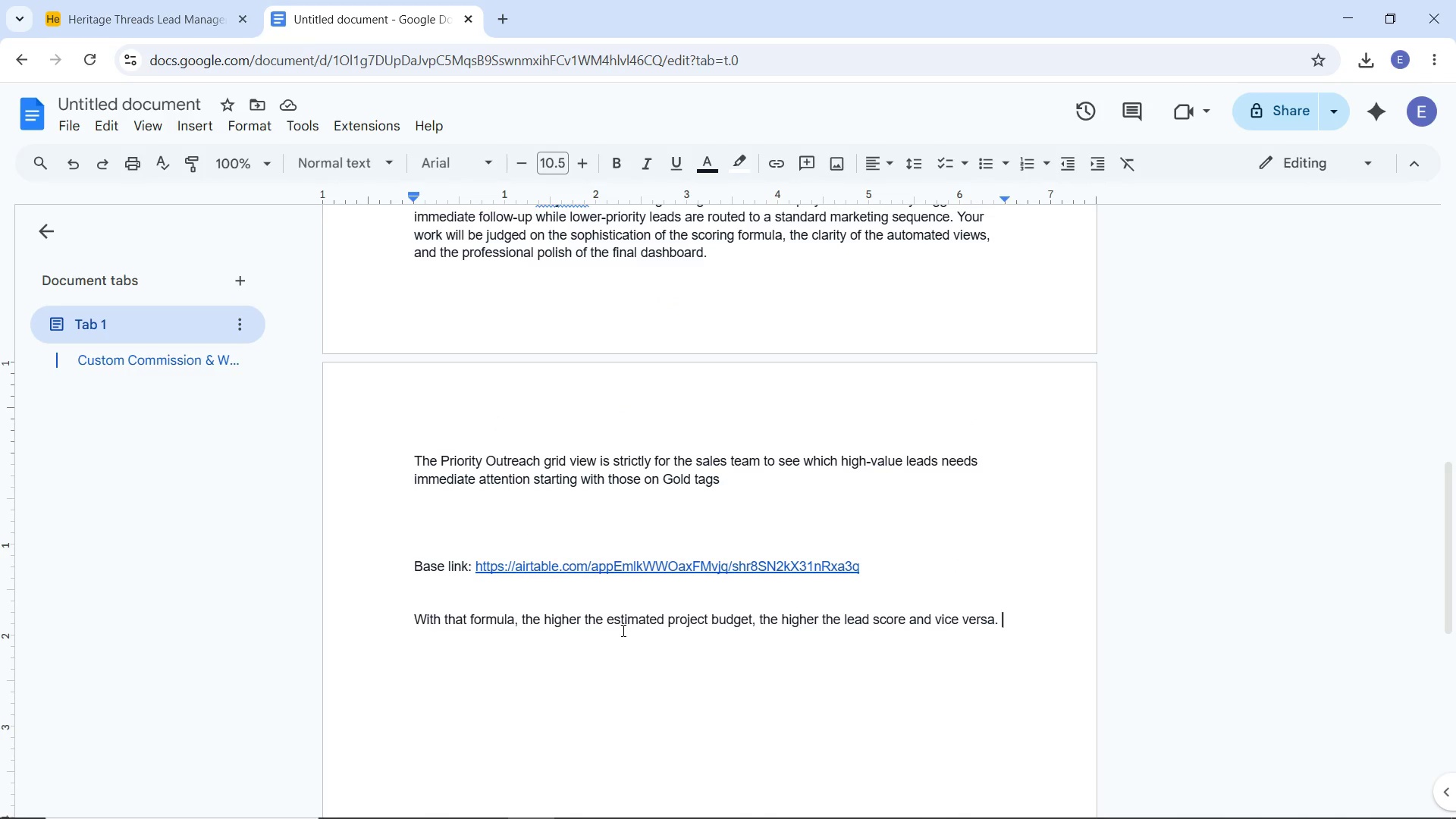 
key(Enter)
 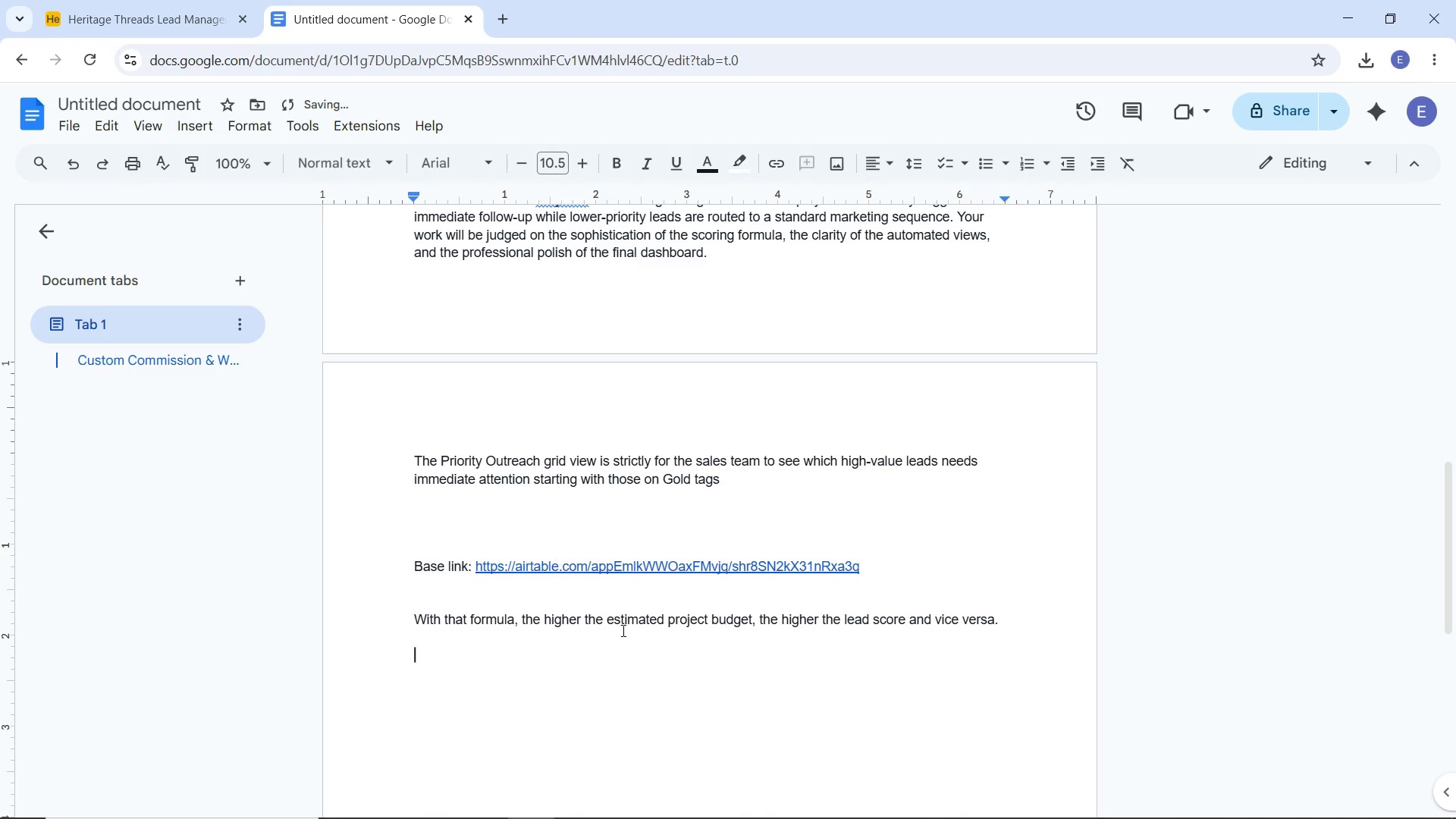 
key(Enter)
 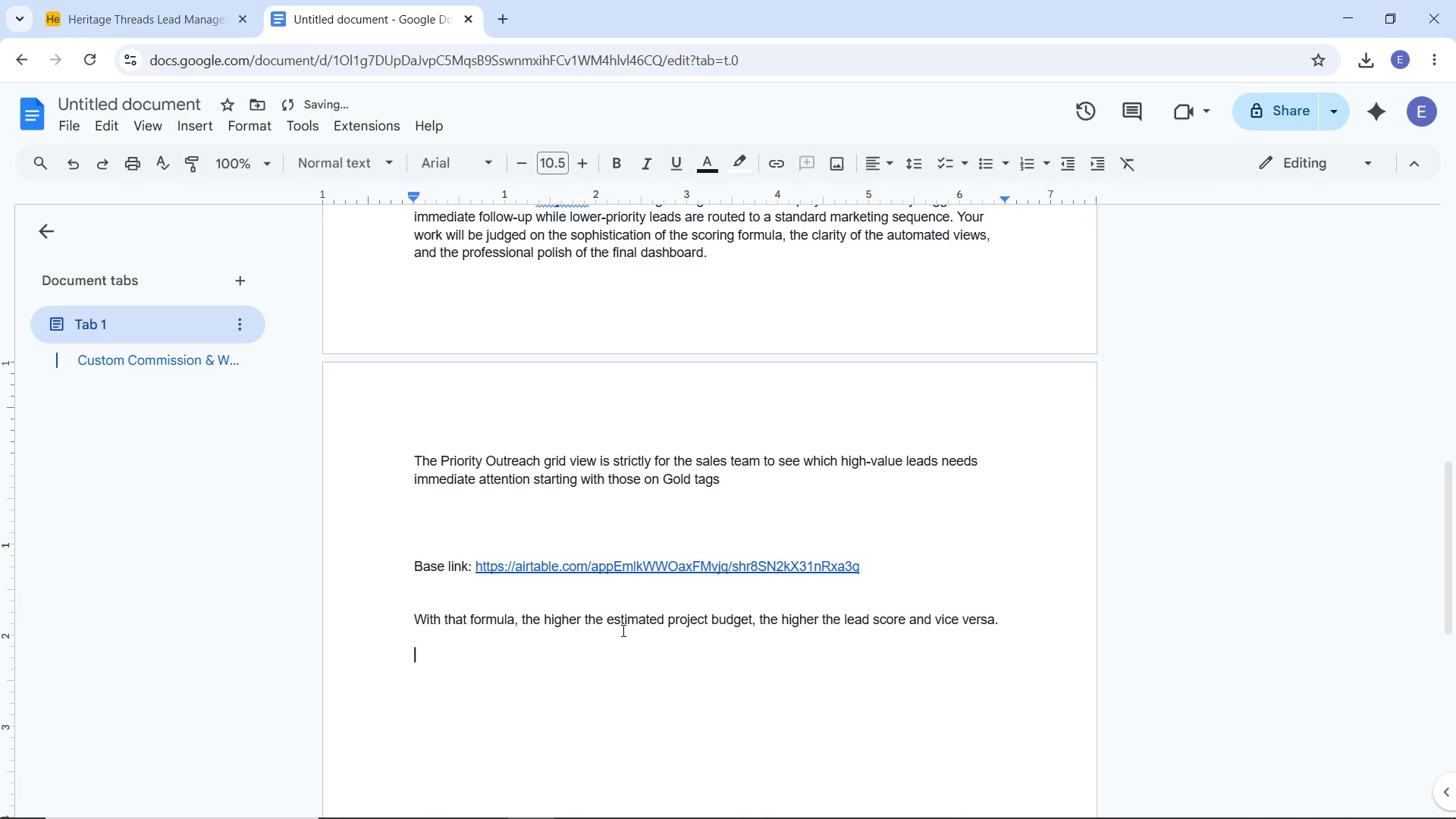 
type(Usng h)
key(Backspace)
type(th e)
key(Backspace)
key(Backspace)
type(e free verson of Airtable anf the)
key(Backspace)
key(Backspace)
key(Backspace)
key(Backspace)
key(Backspace)
type(d email feature is locje)
key(Backspace)
key(Backspace)
type(ked behif a)
key(Backspace)
key(Backspace)
key(Backspace)
key(Backspace)
key(Backspace)
type(ind a paywall, but automation runs smoothly. )
 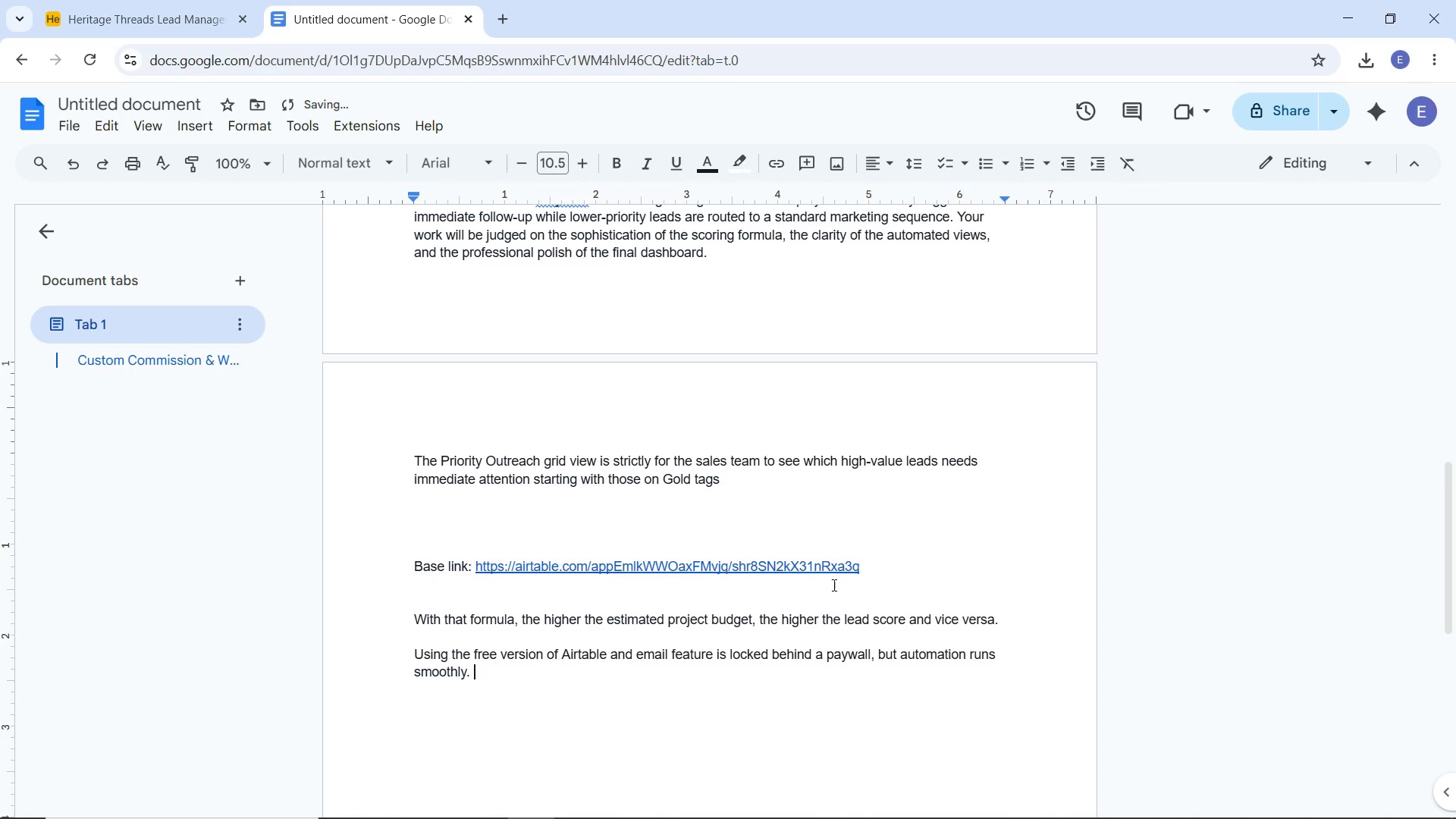 
left_click([192, 11])
 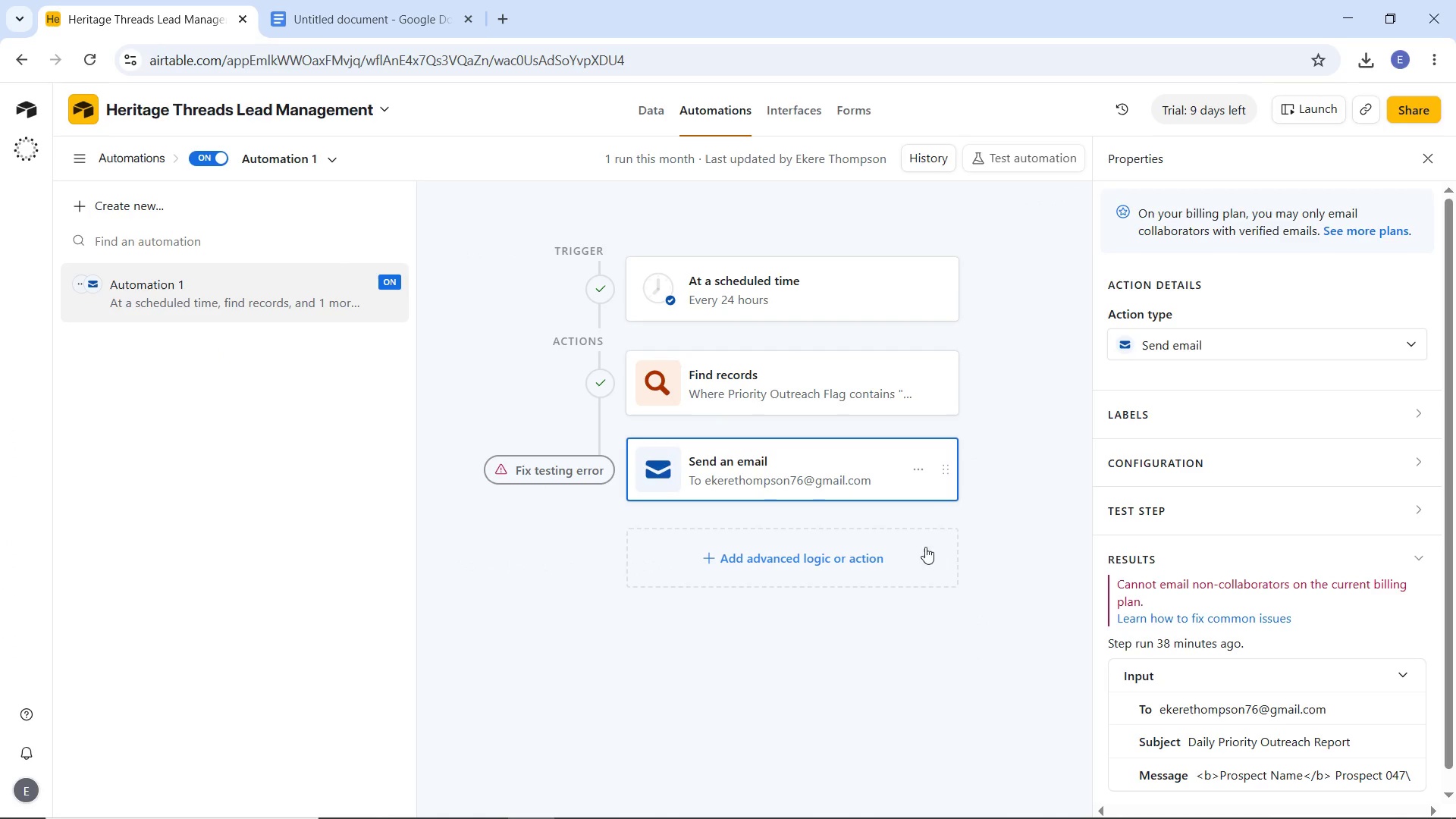 
scroll: coordinate [945, 535], scroll_direction: up, amount: 2.0
 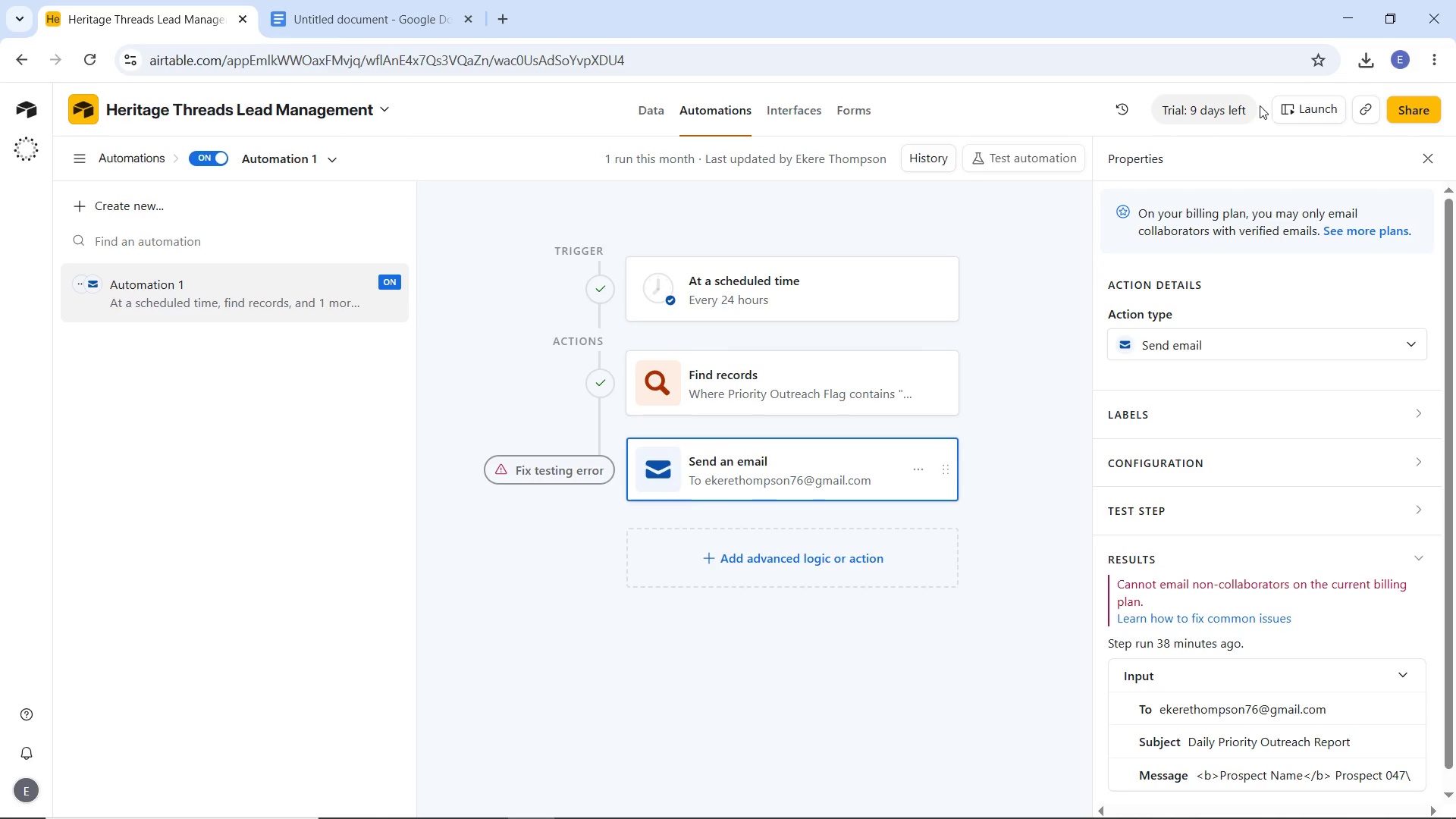 
left_click([1246, 102])
 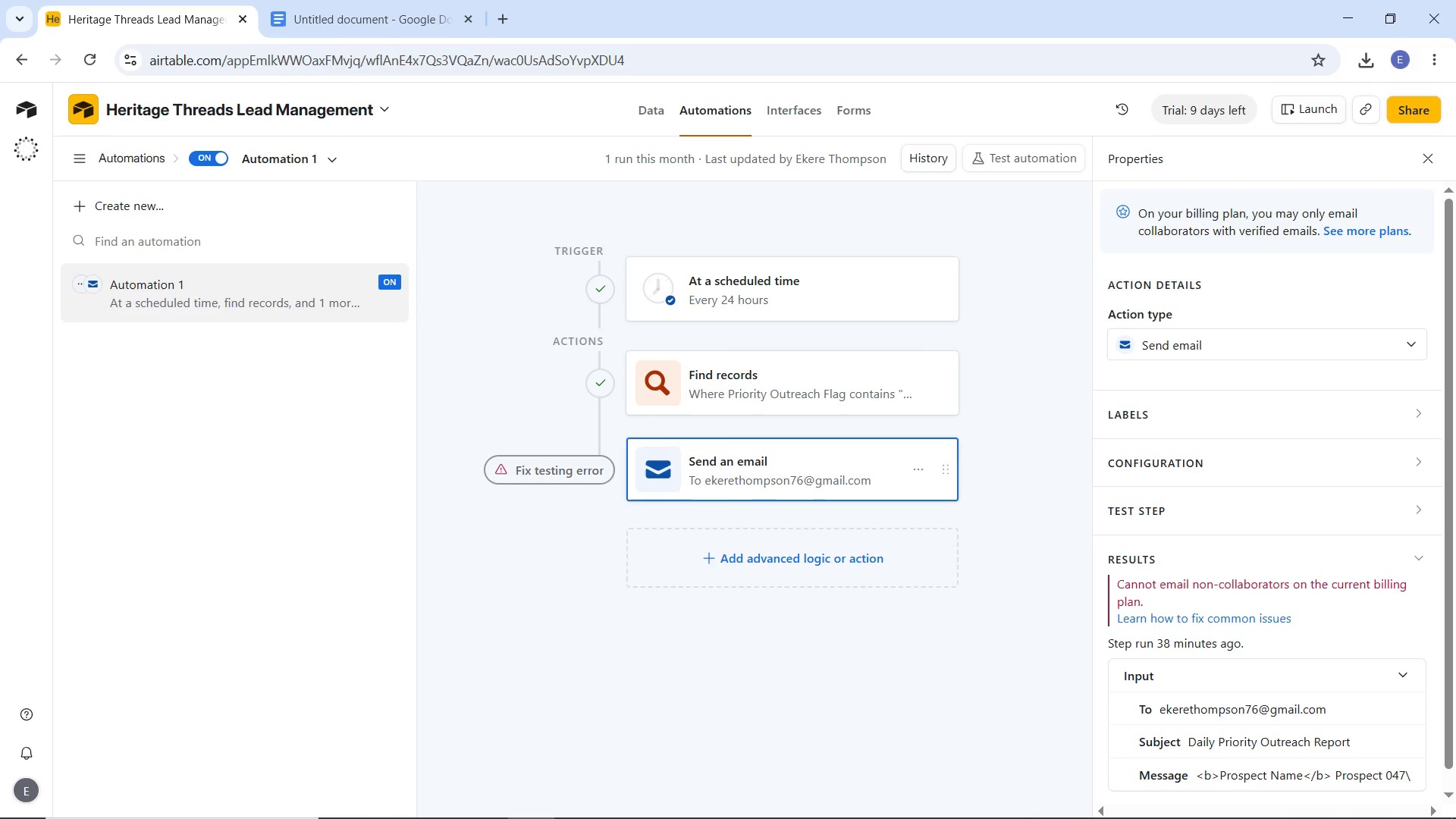 
wait(6.08)
 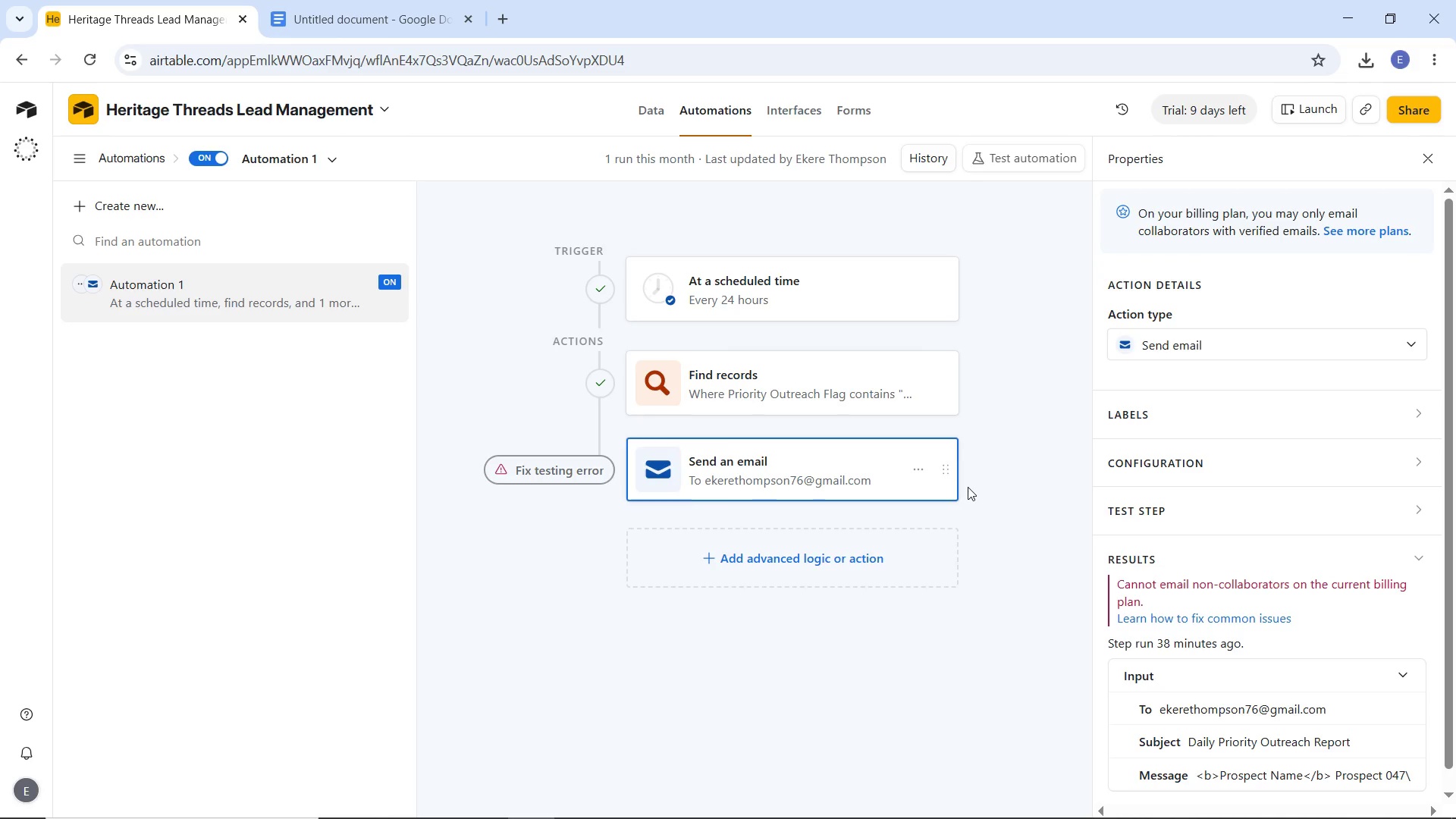 
left_click([1183, 408])
 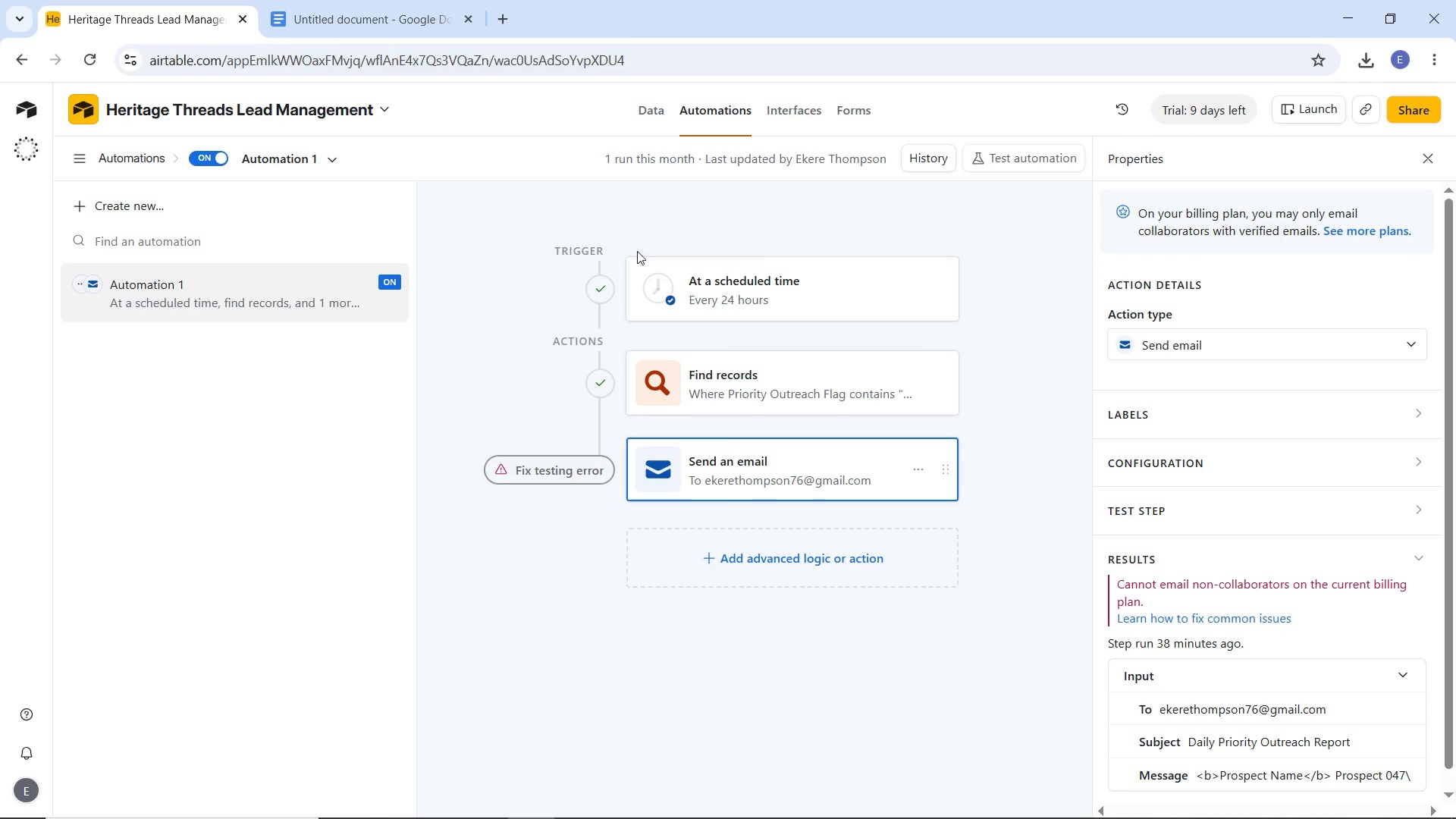 
left_click([522, 228])
 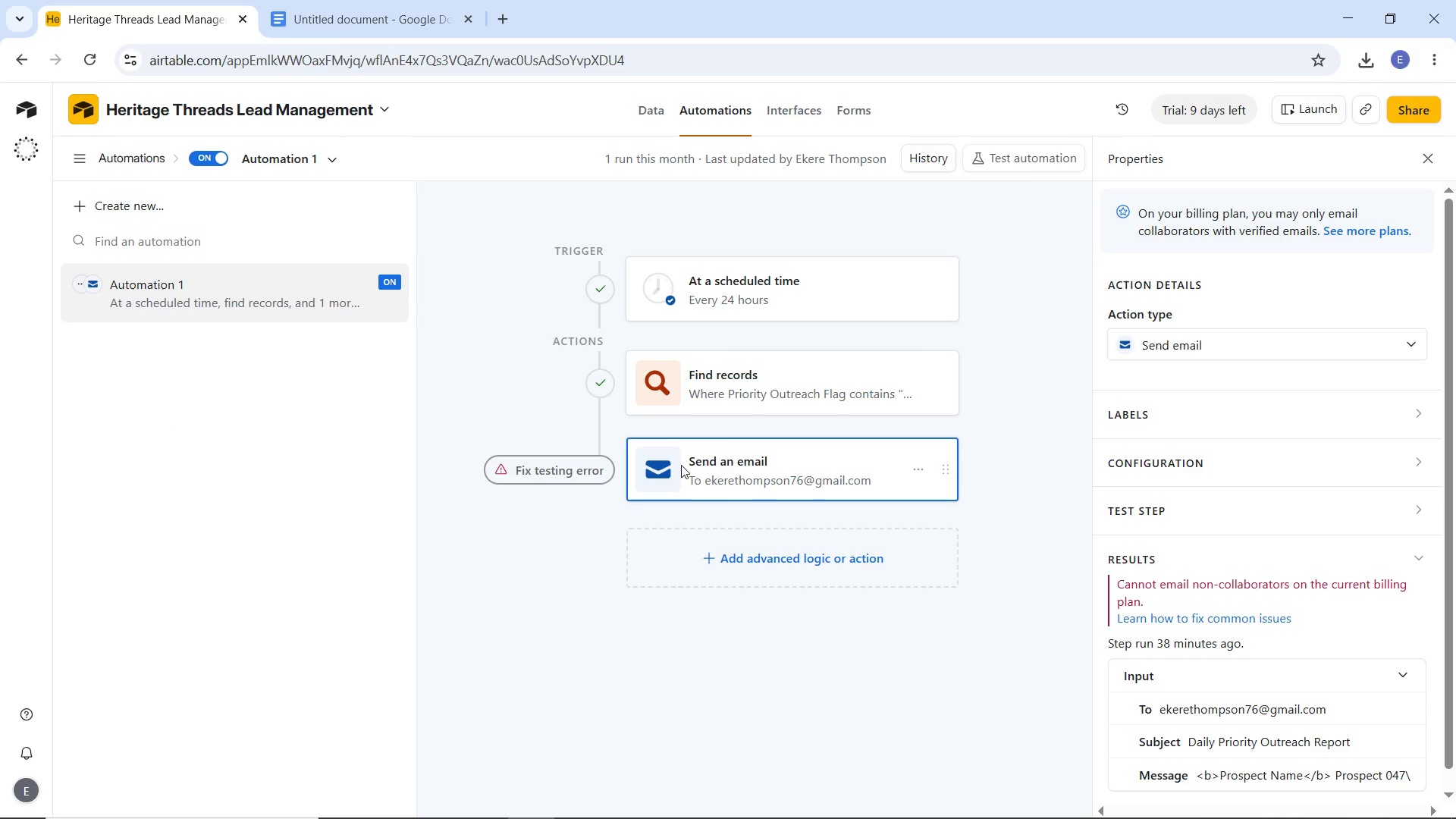 
left_click([680, 466])
 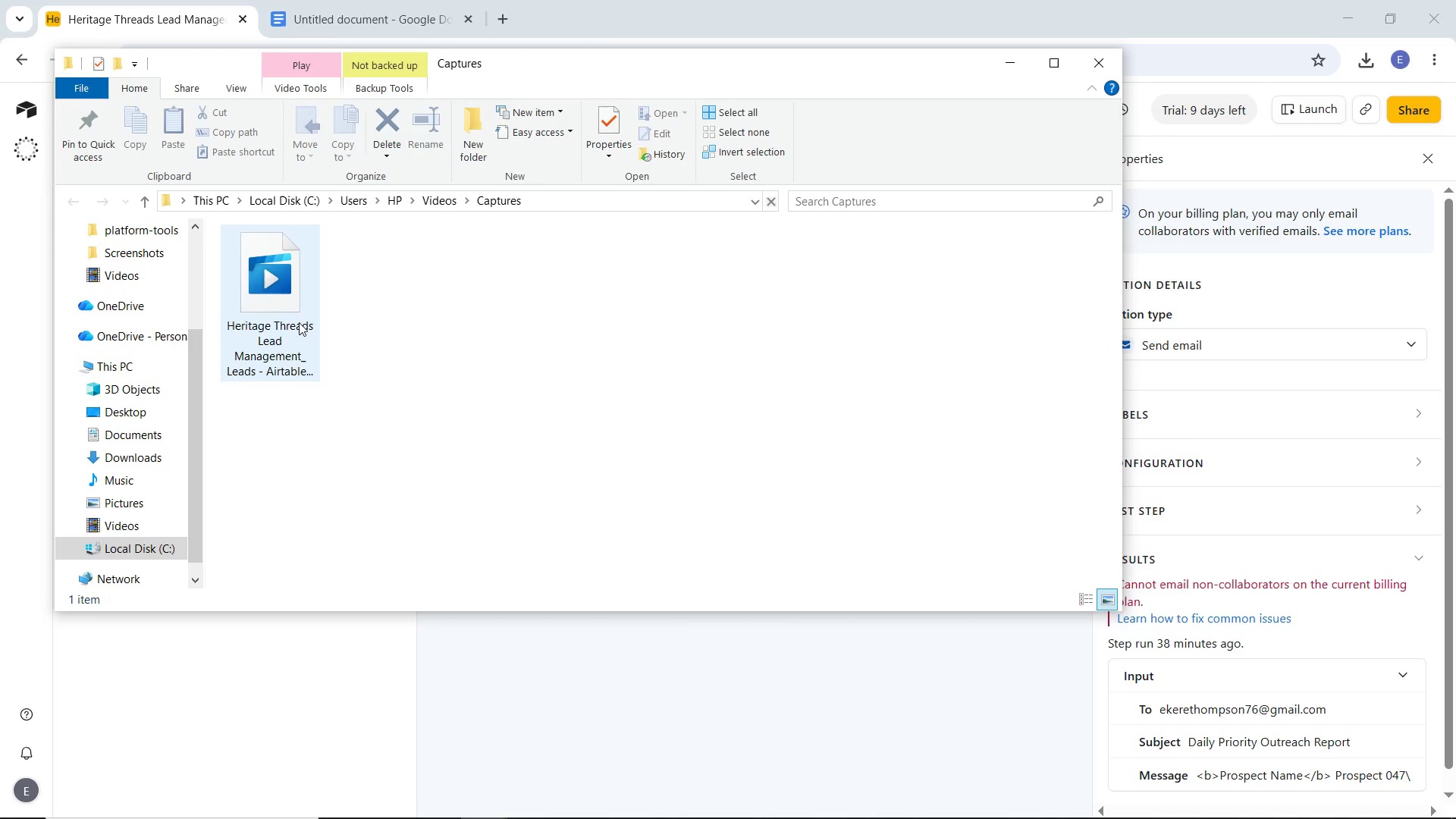 
left_click([1015, 64])
 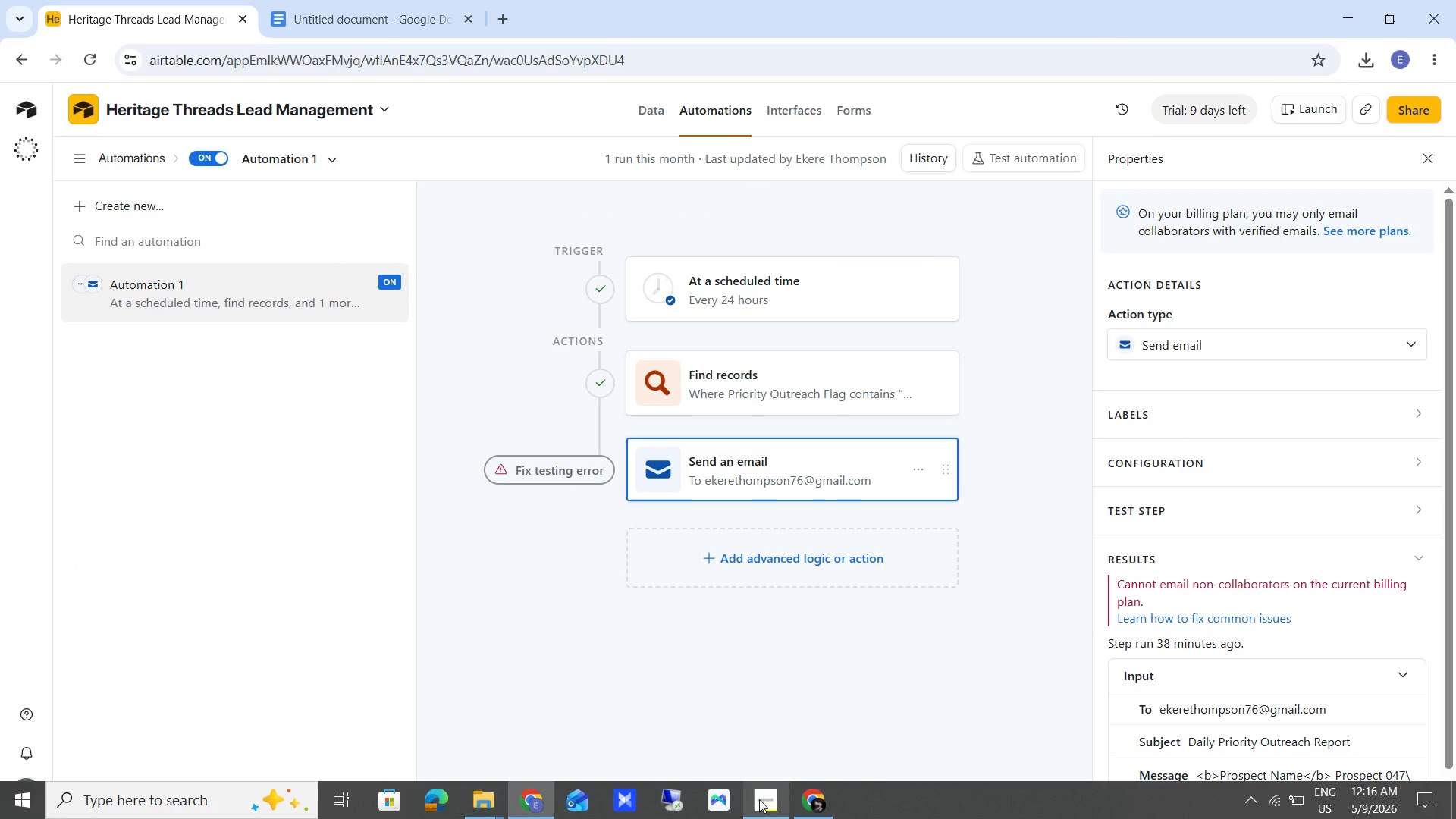 
left_click([756, 795])